 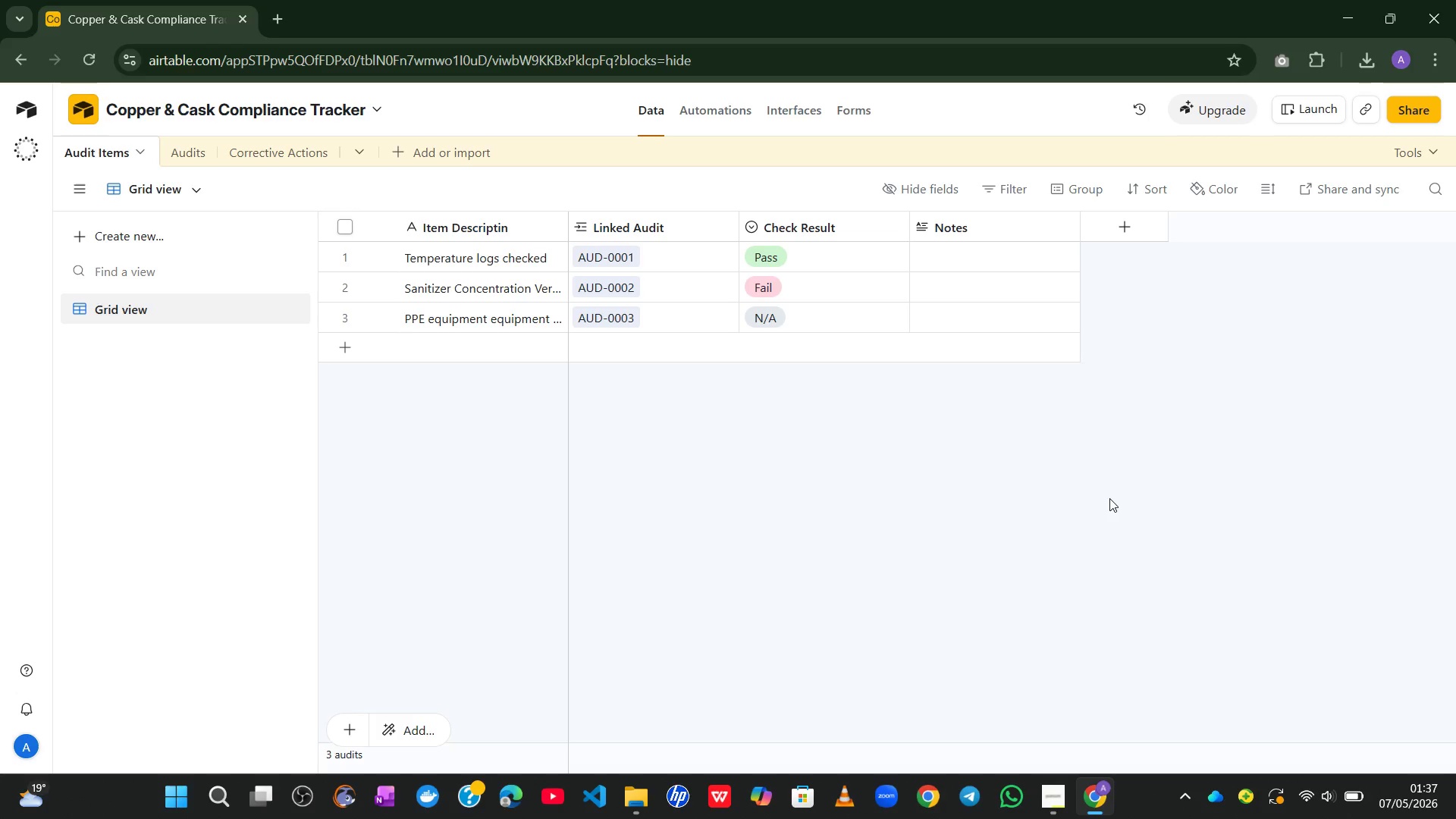 
key(Alt+Meta+R)
 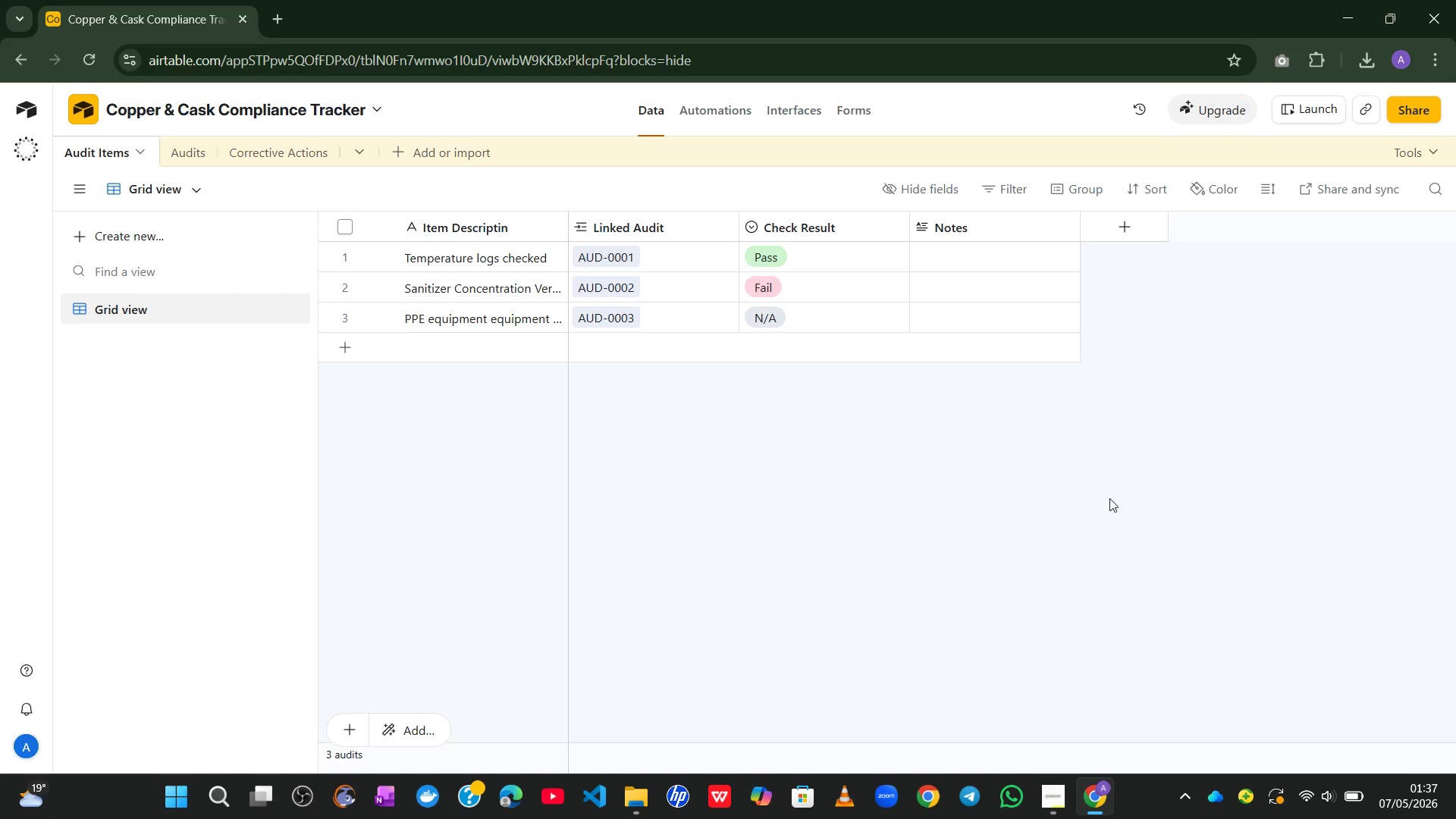 
wait(19.81)
 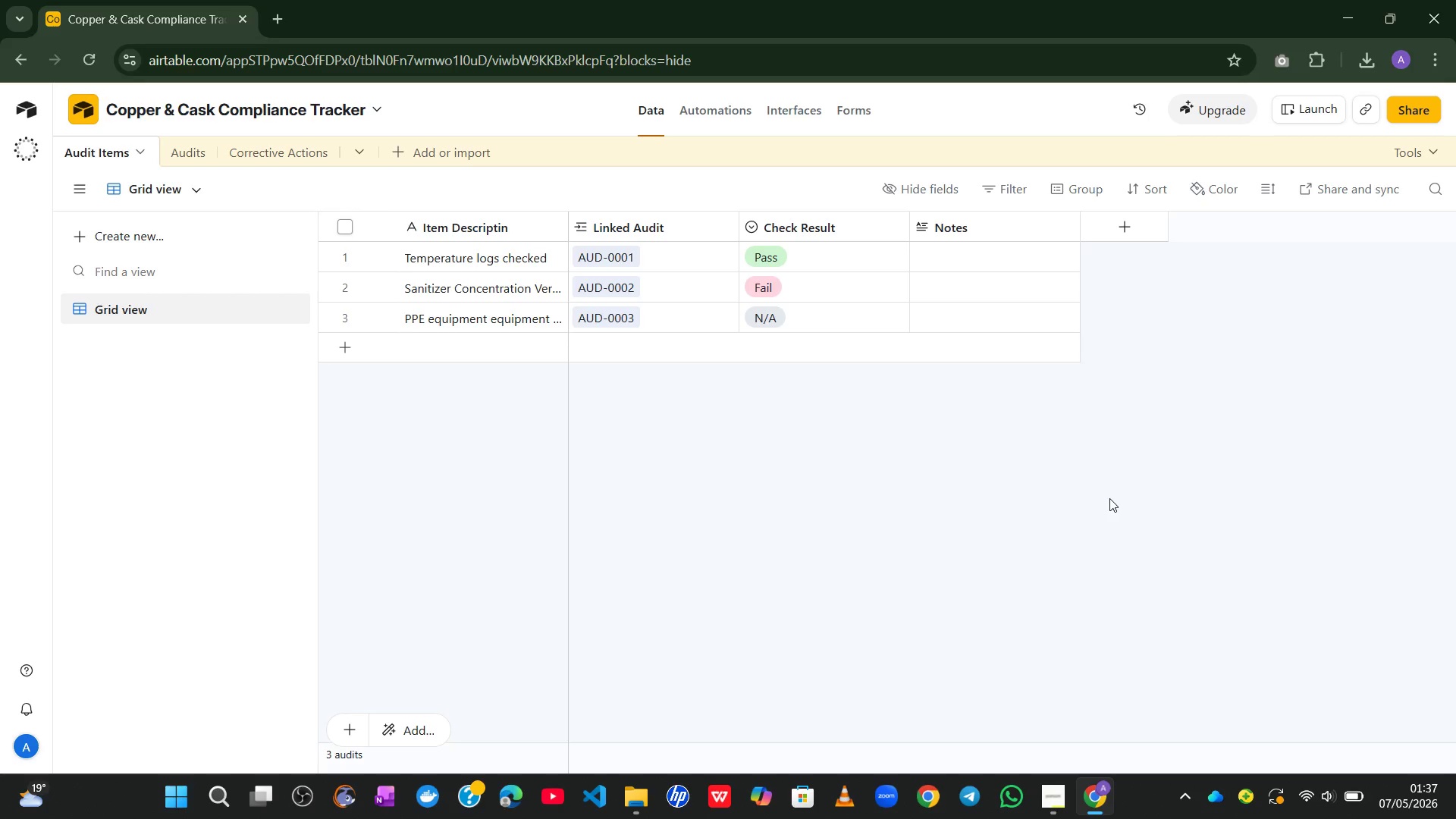 
mouse_move([590, 235])
 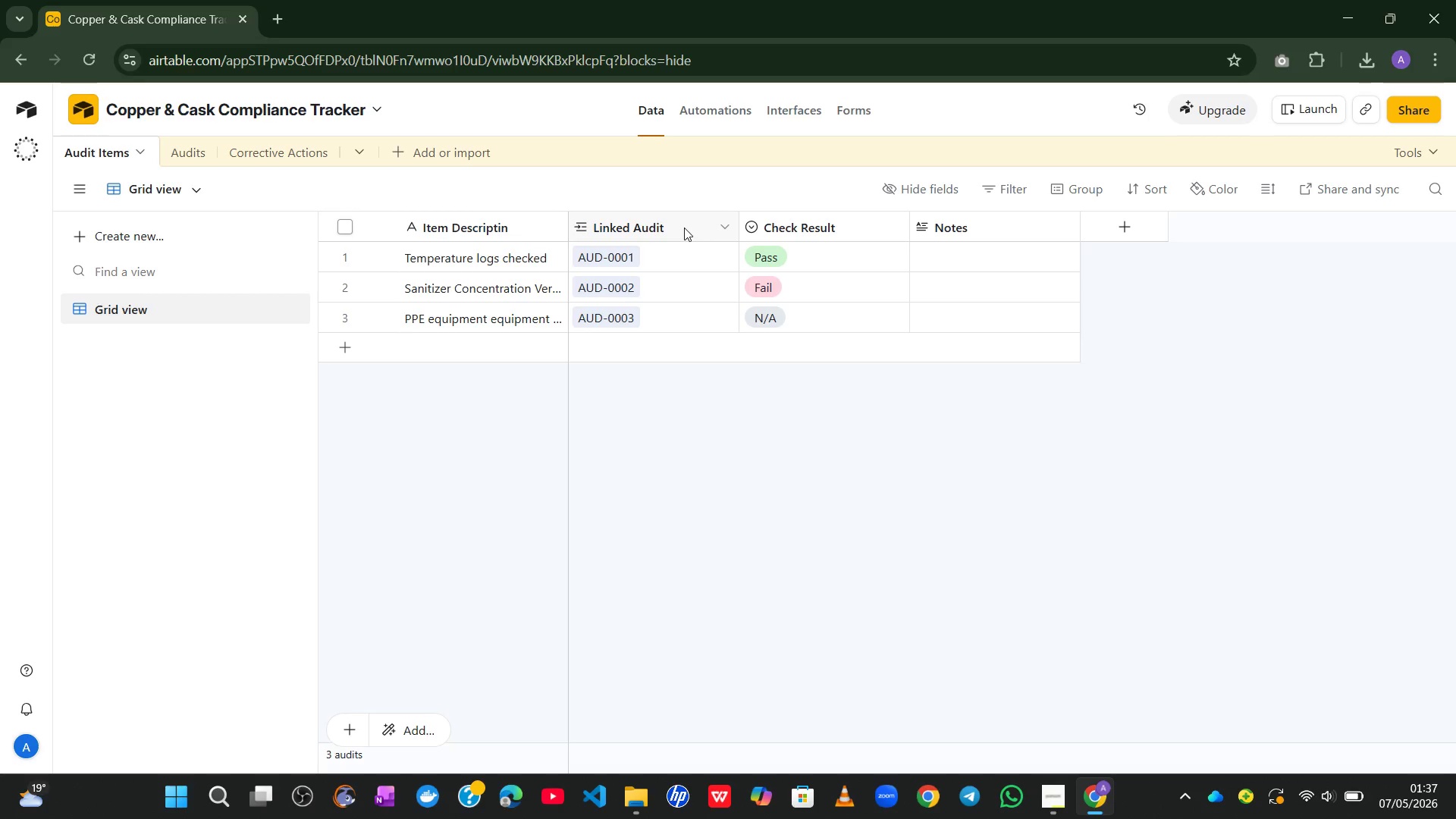 
double_click([684, 228])
 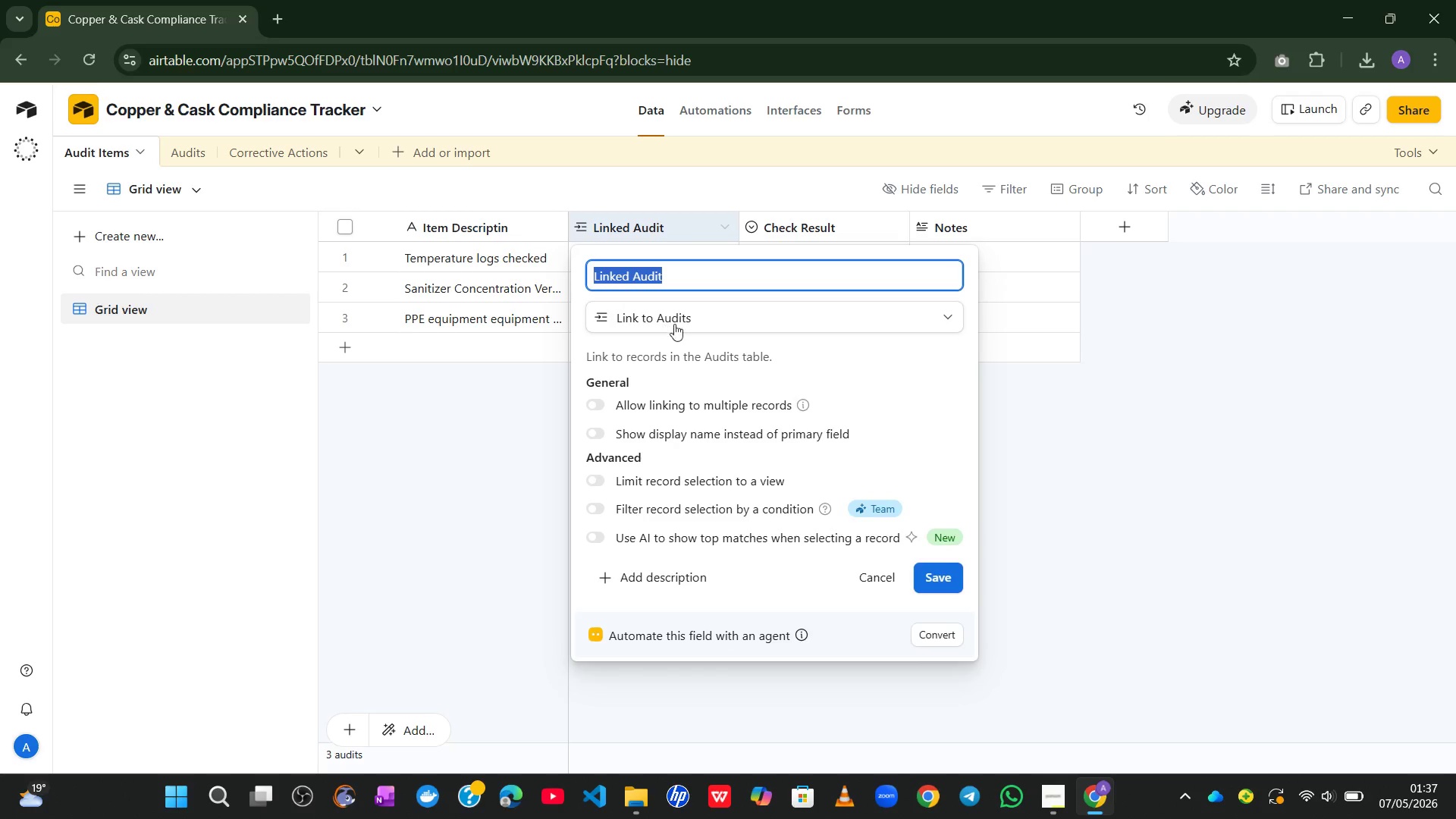 
left_click([491, 372])
 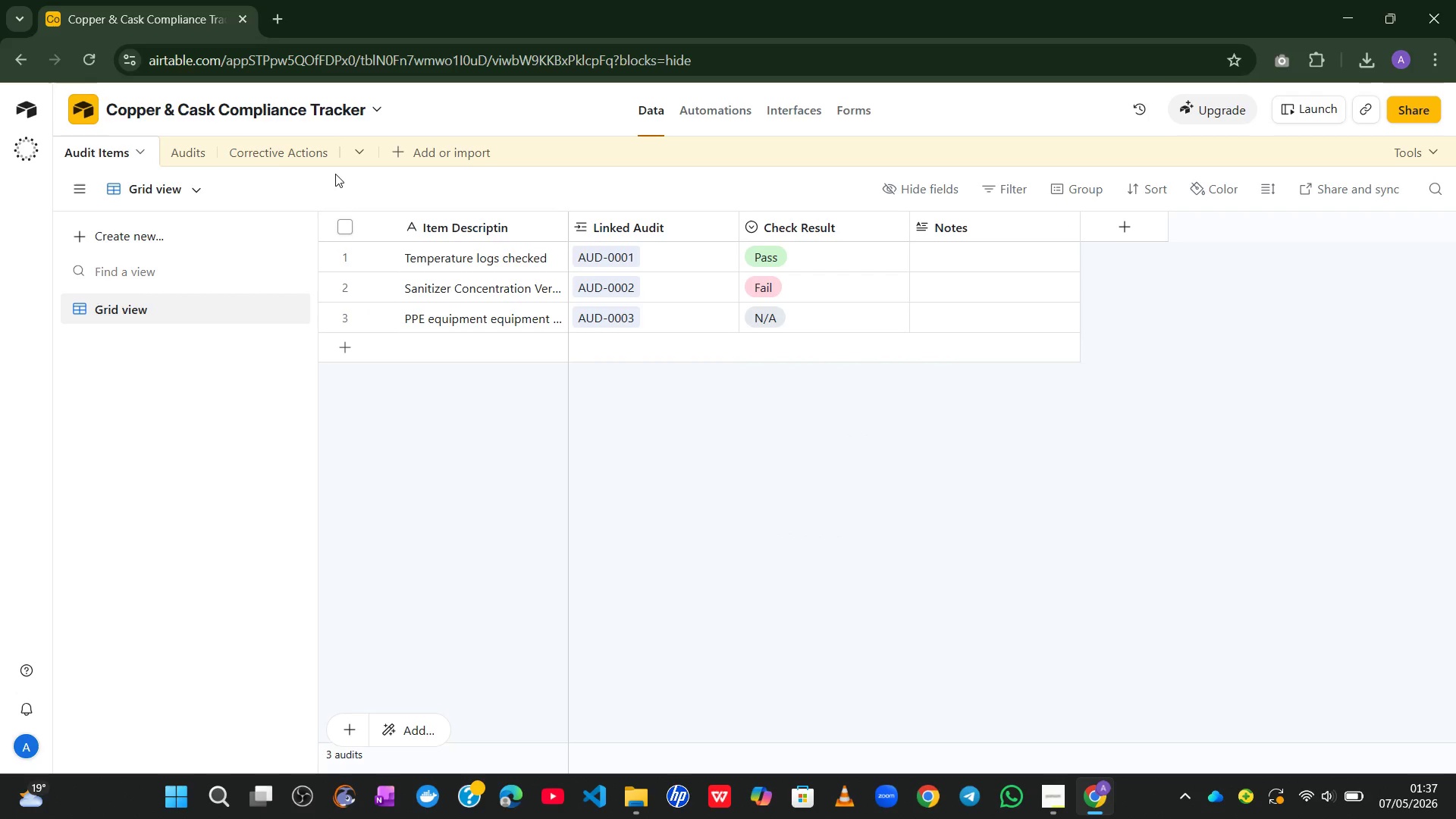 
left_click([190, 153])
 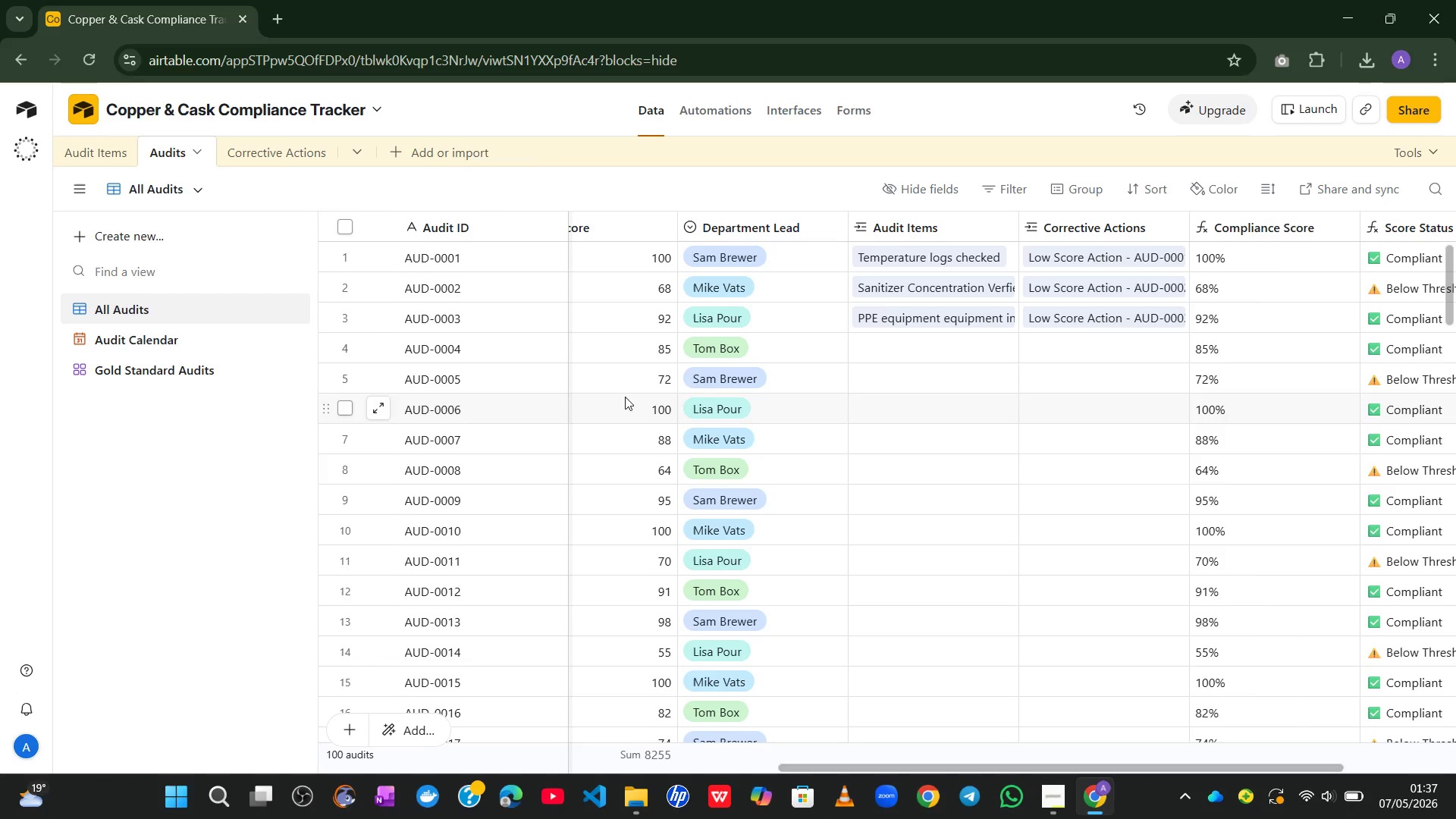 
left_click([698, 463])
 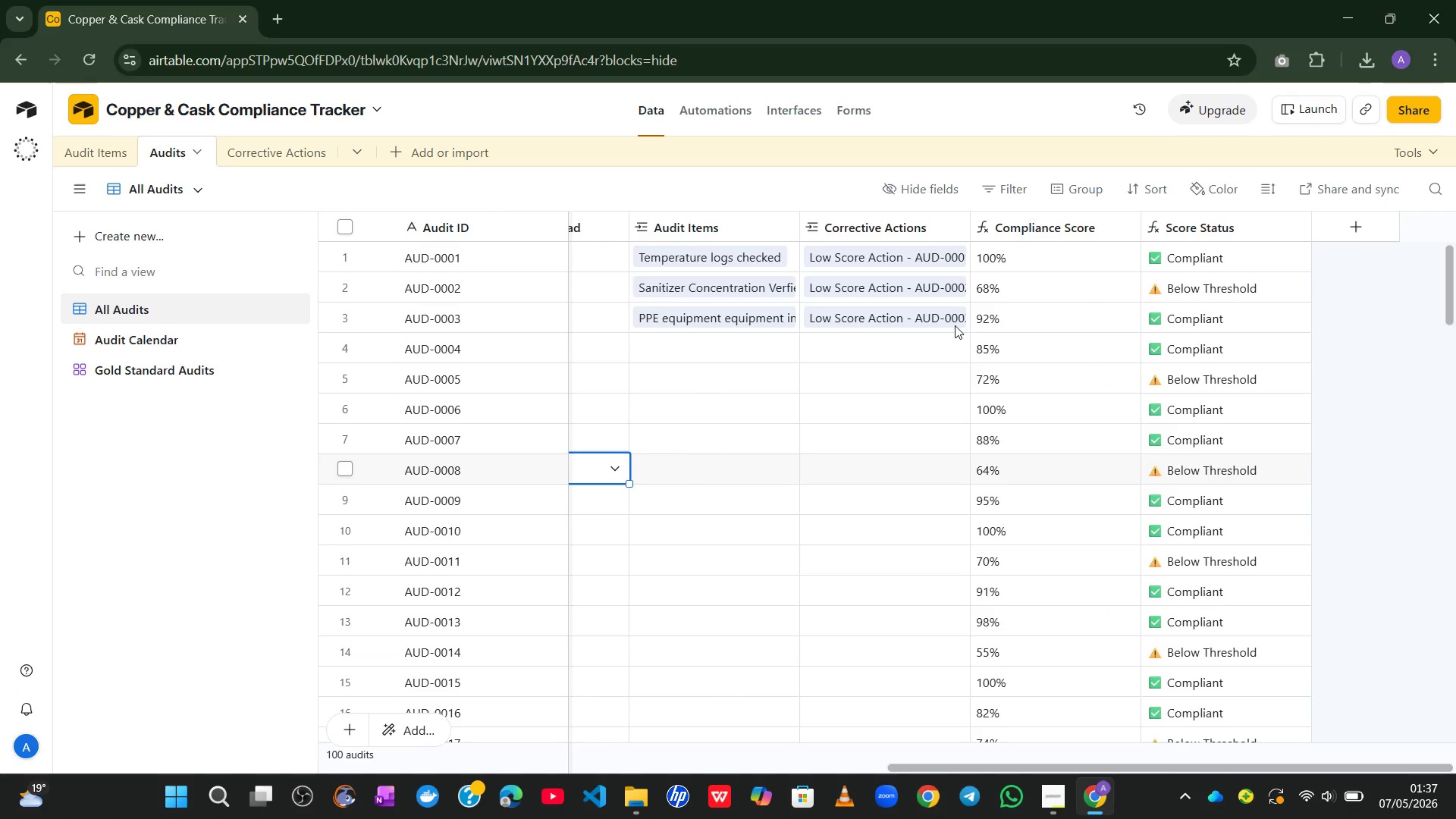 
wait(14.19)
 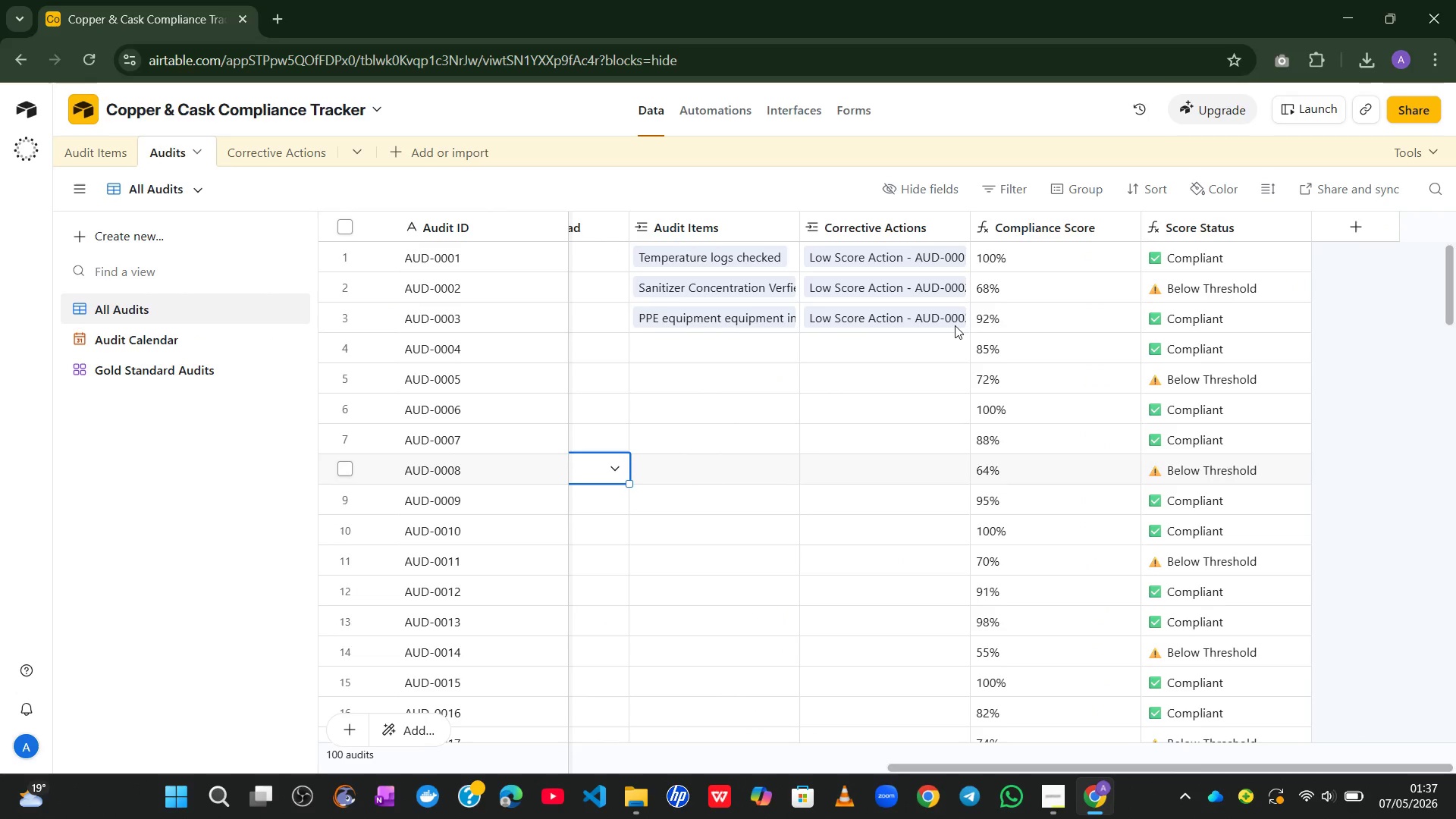 
left_click([153, 342])
 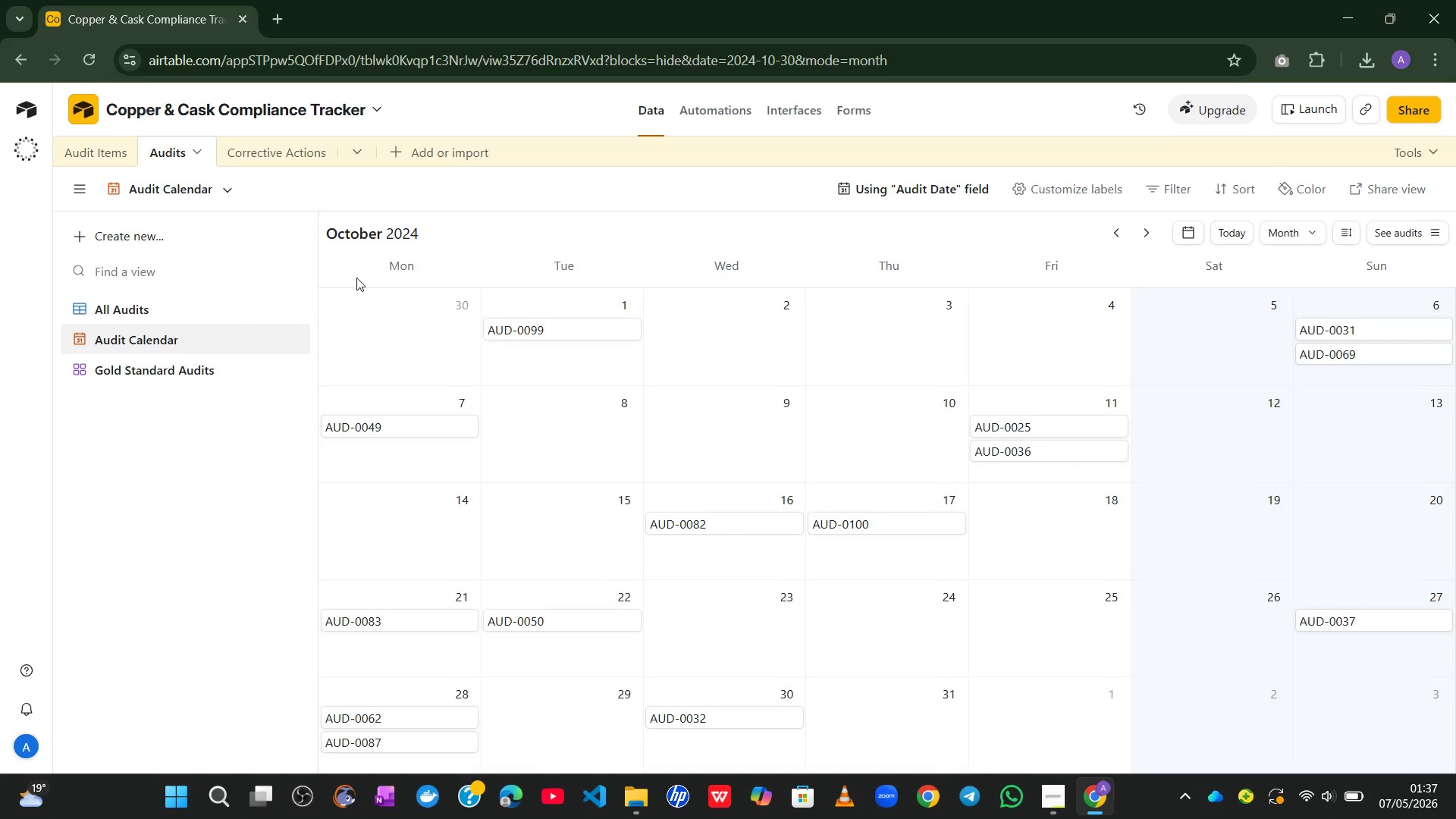 
wait(7.12)
 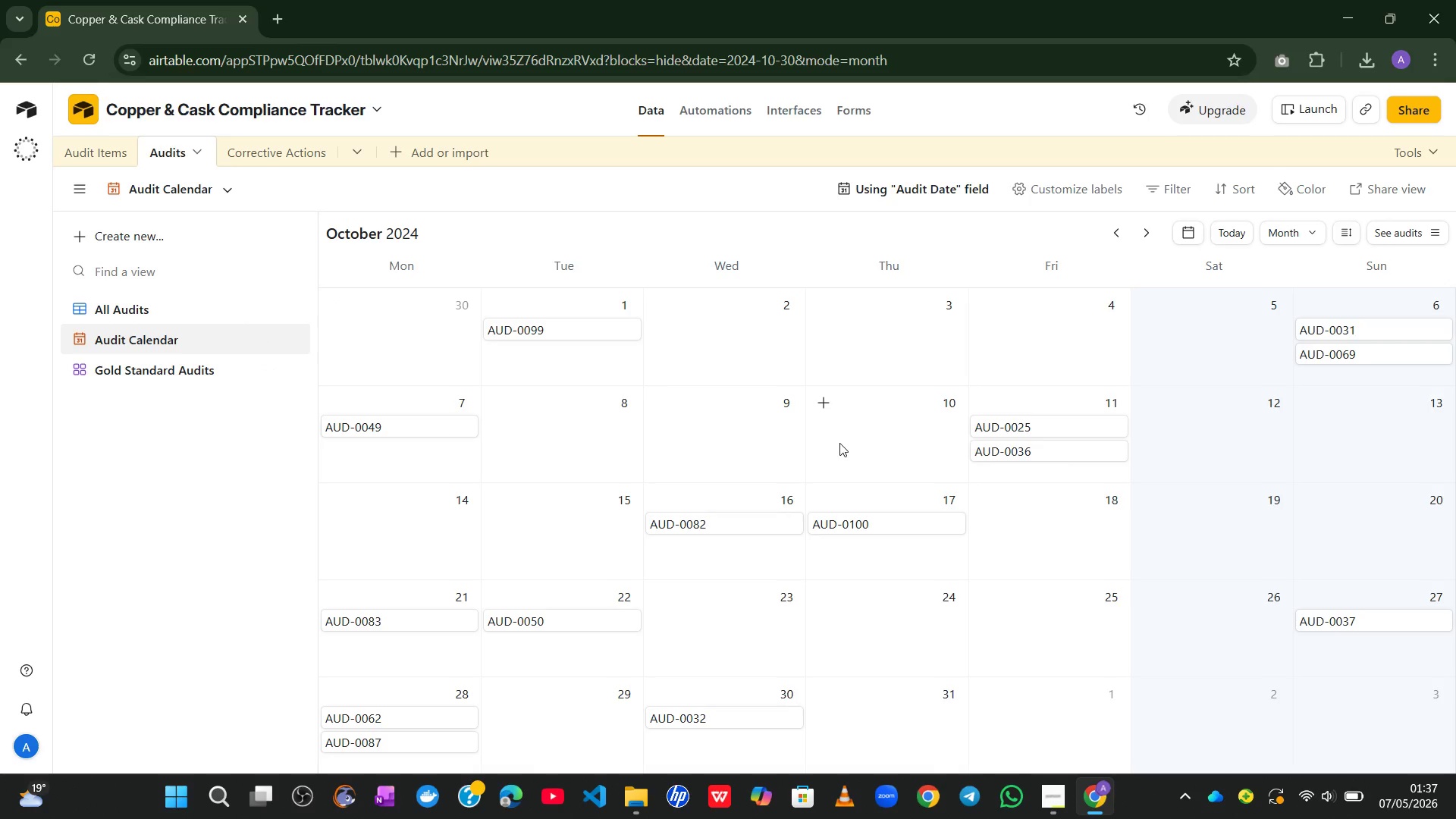 
left_click([161, 379])
 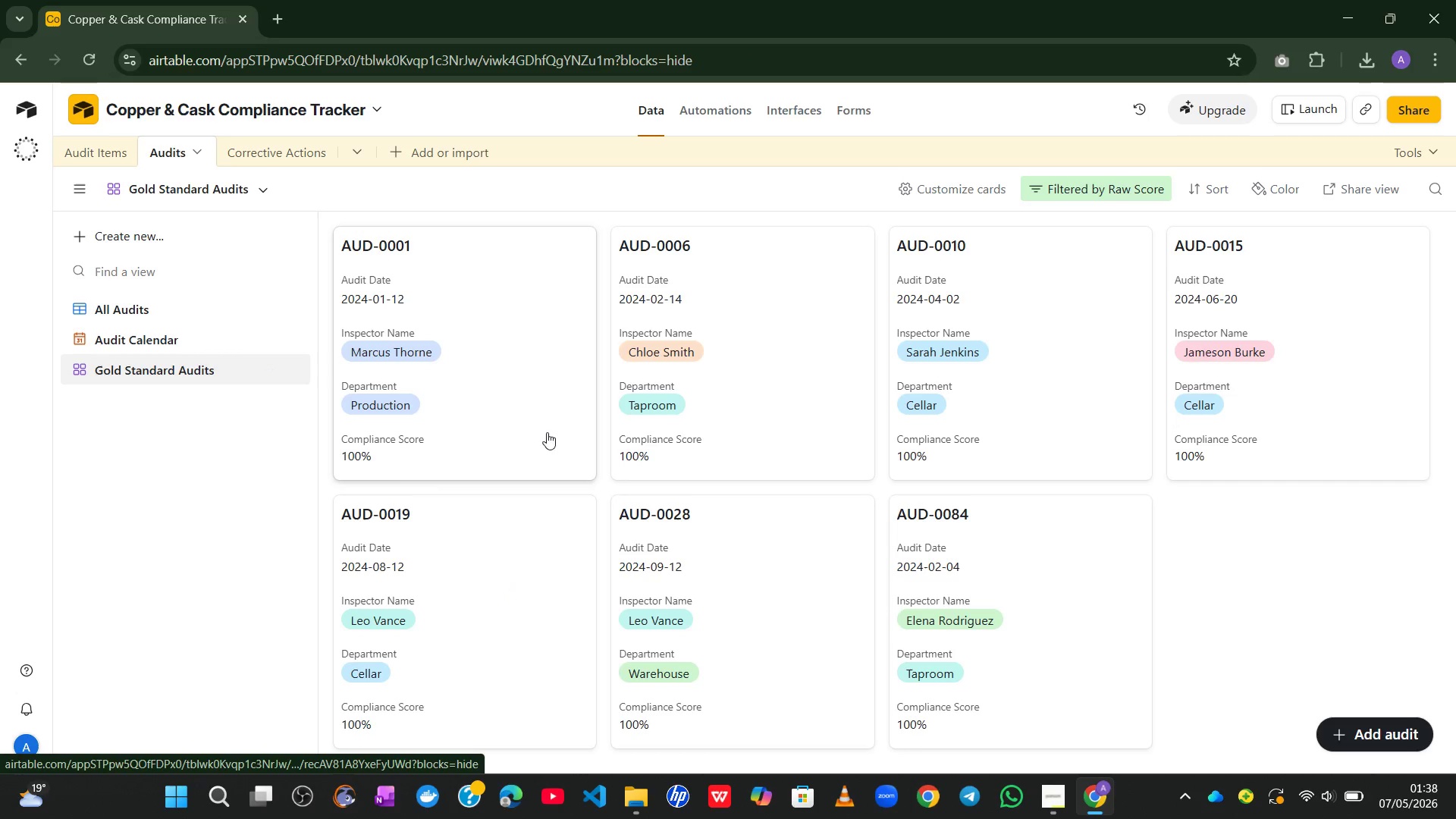 
wait(8.48)
 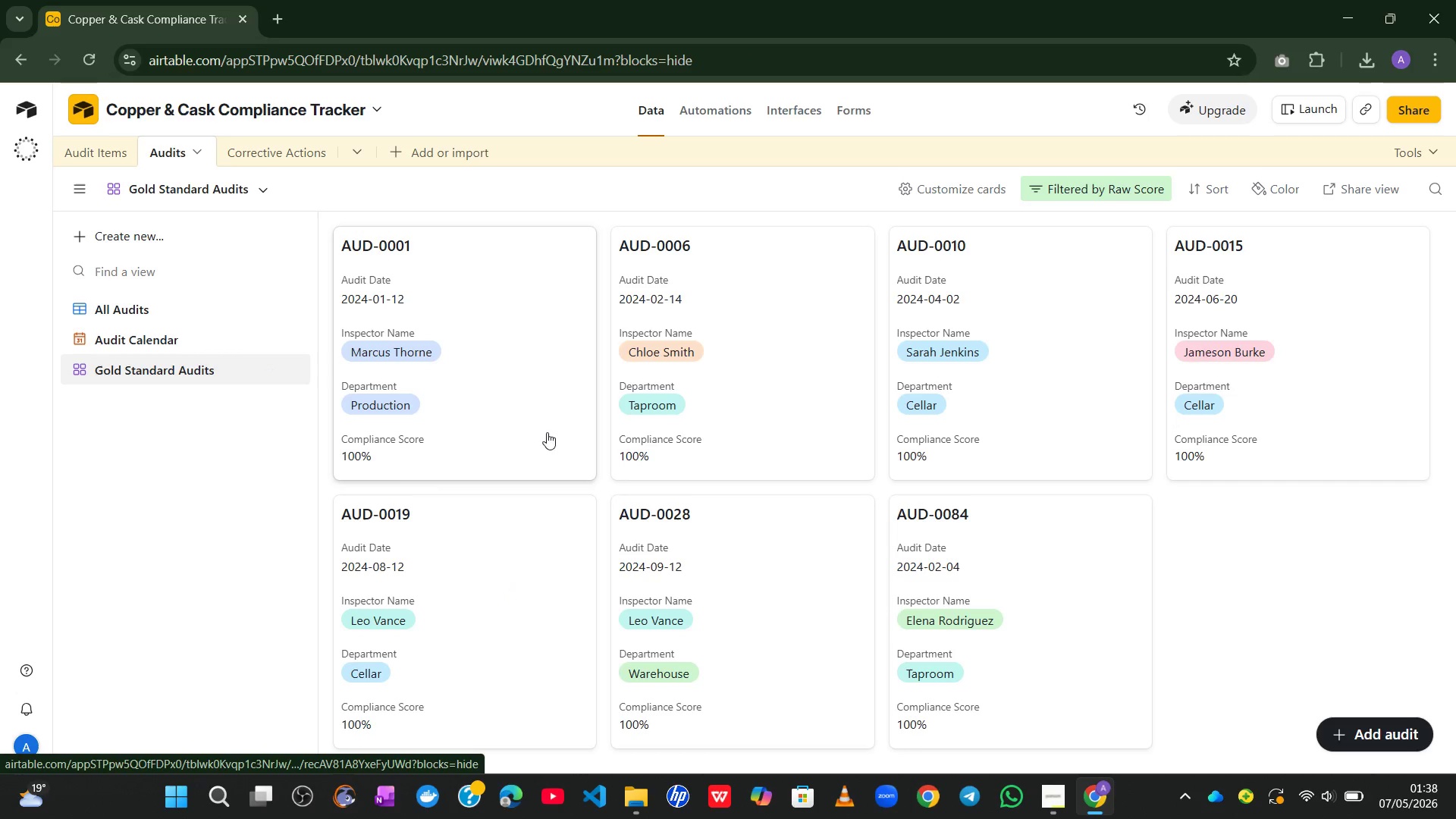 
double_click([1088, 189])
 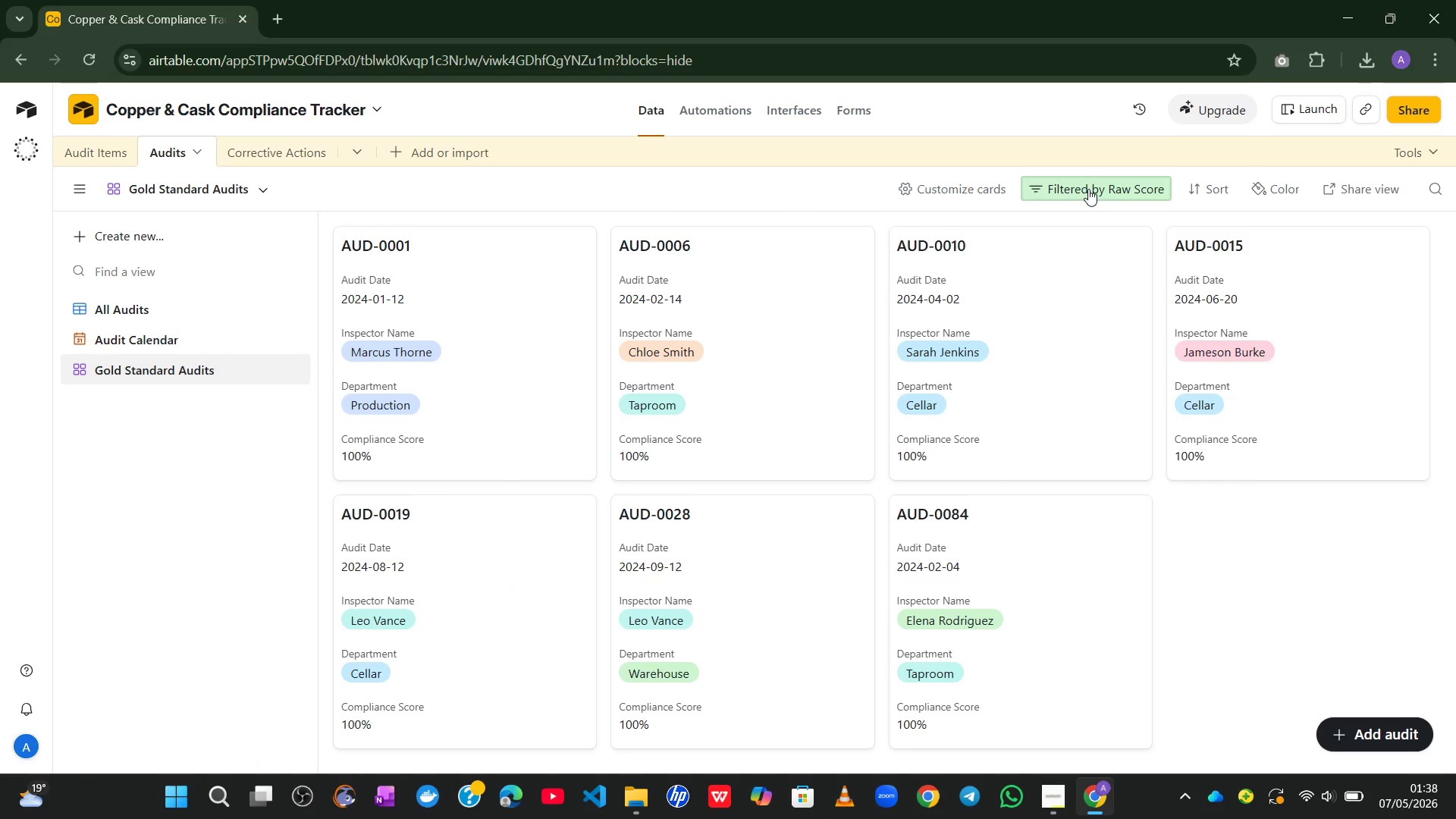 
left_click([1088, 189])
 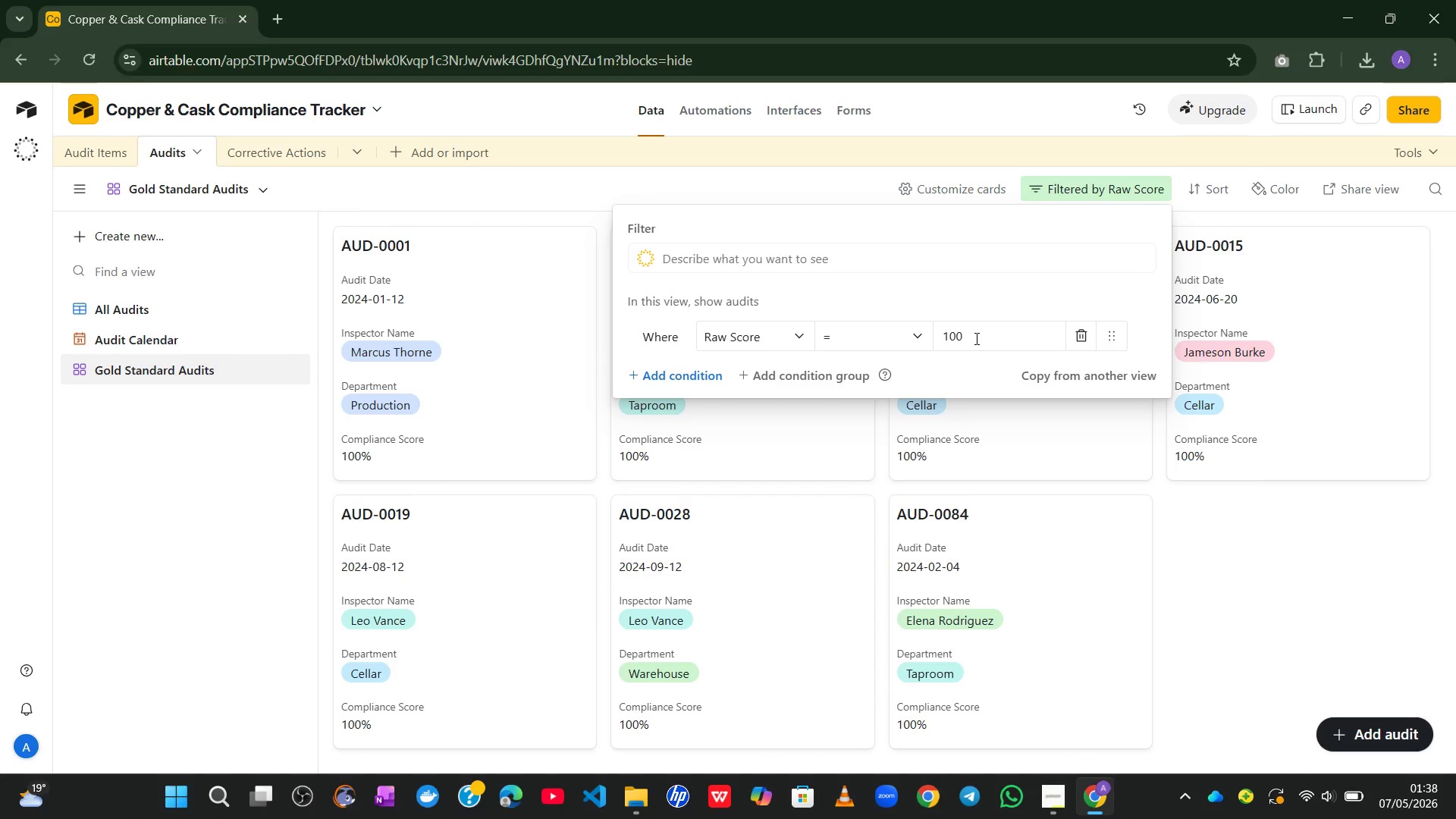 
left_click([999, 438])
 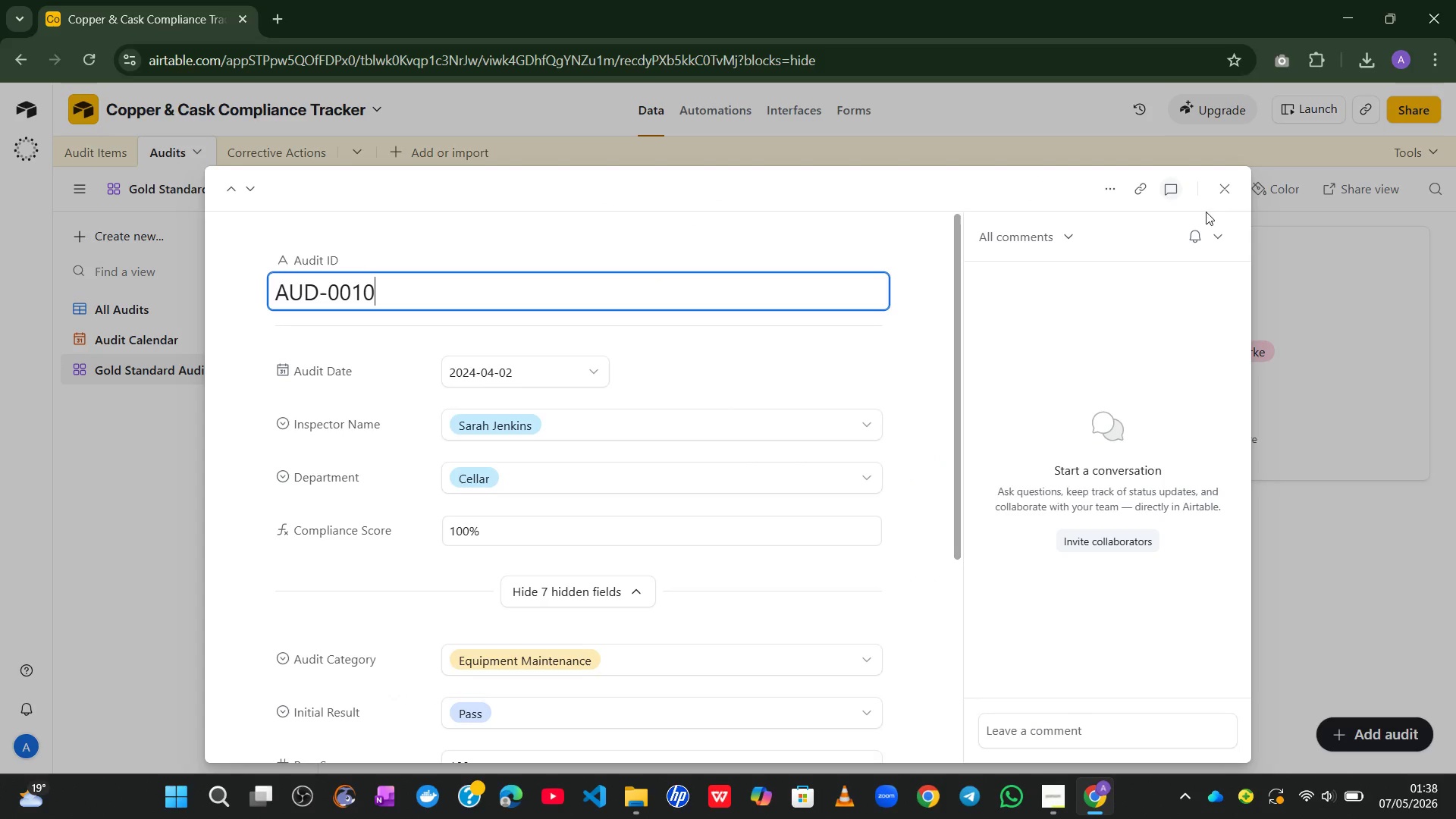 
left_click([1216, 196])
 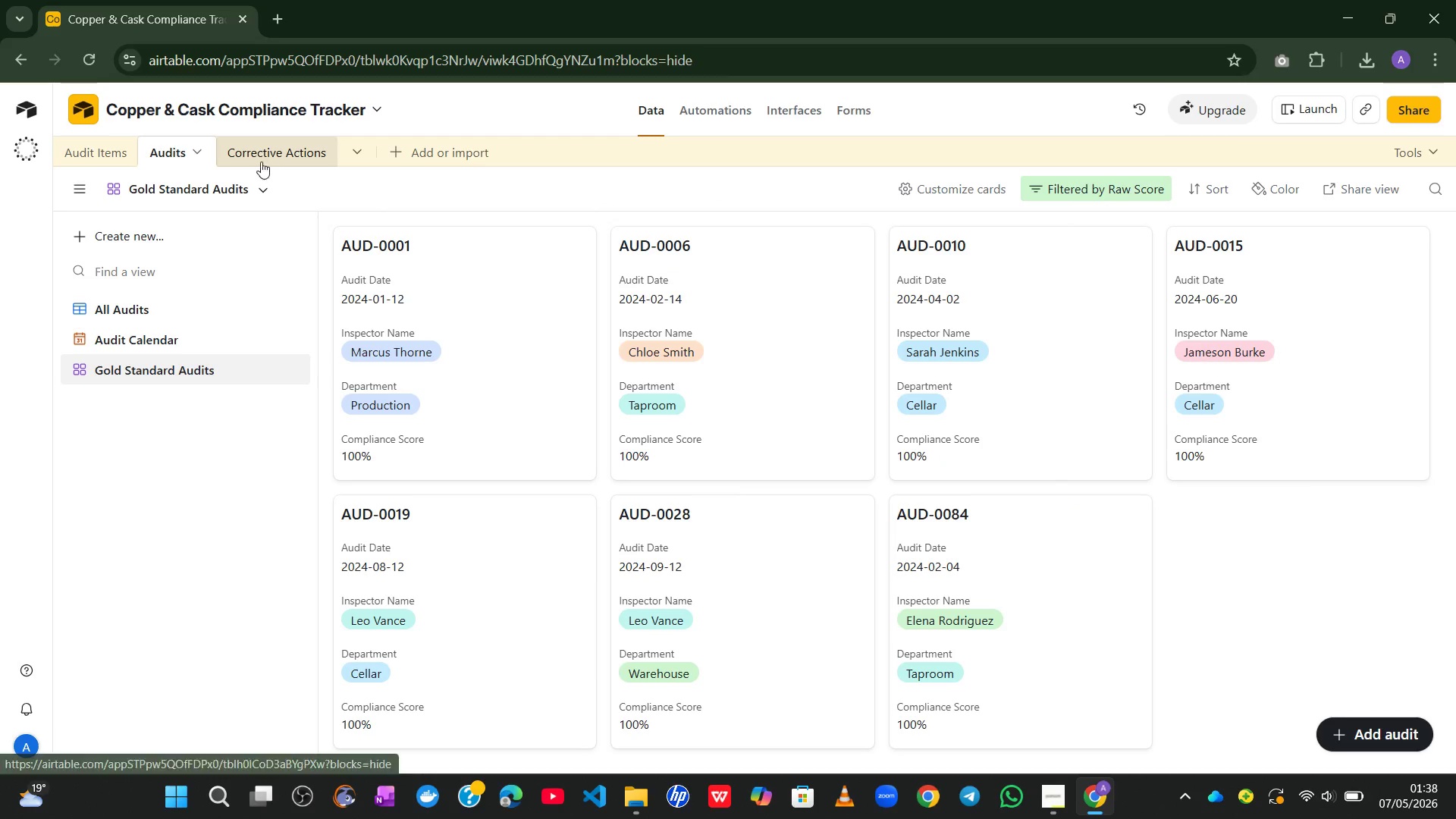 
left_click([258, 157])
 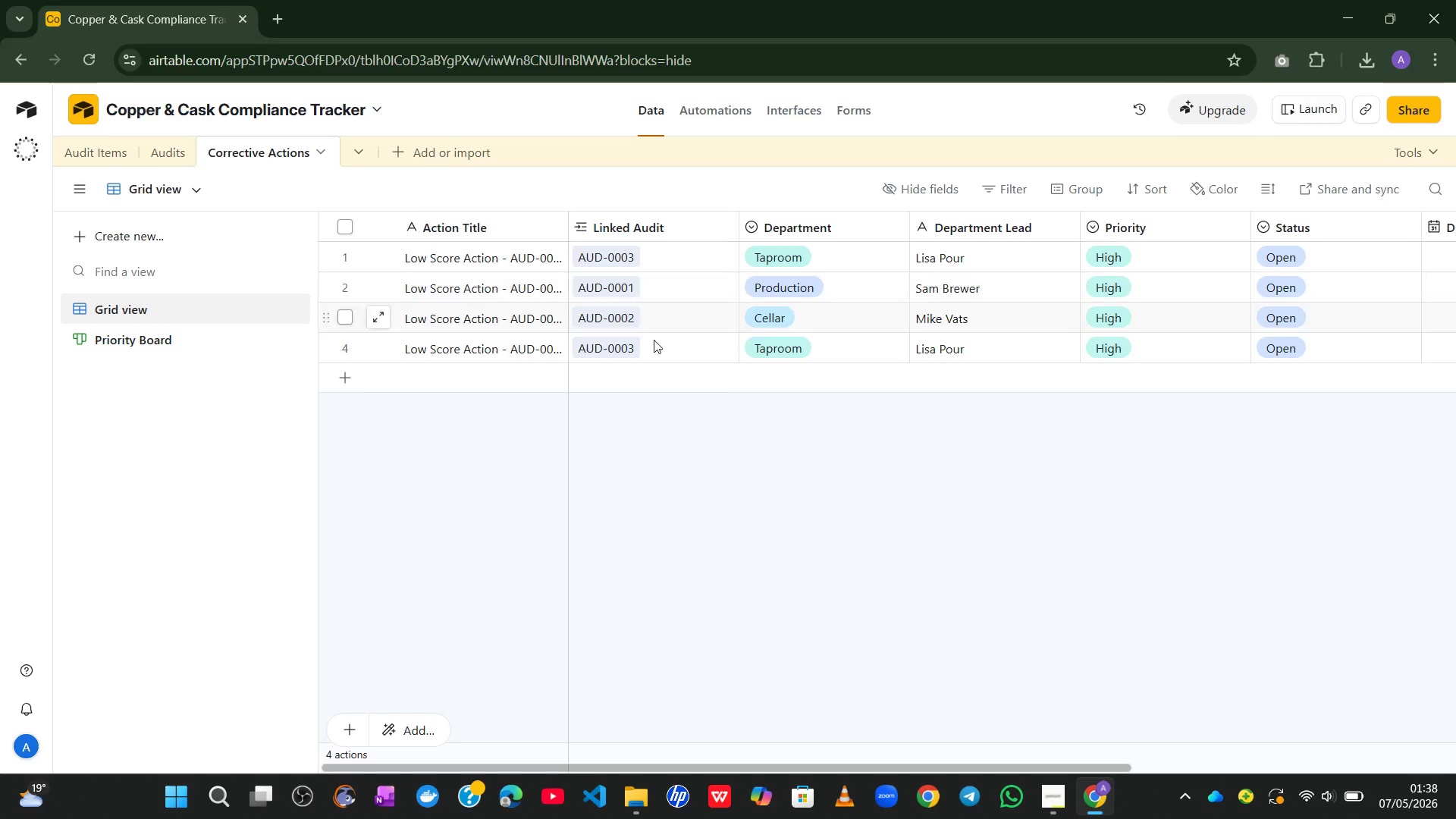 
mouse_move([869, 339])
 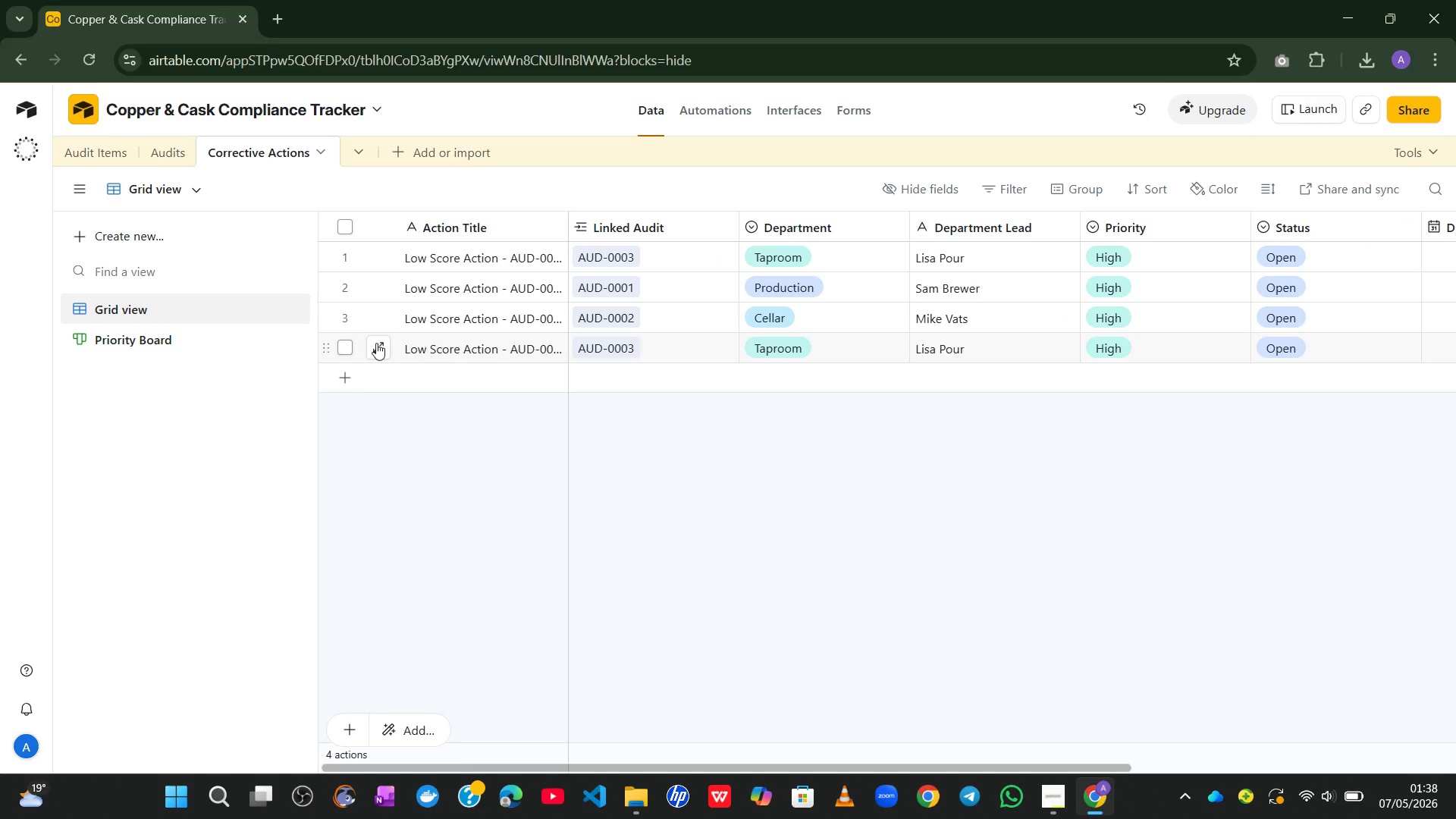 
mouse_move([717, 354])
 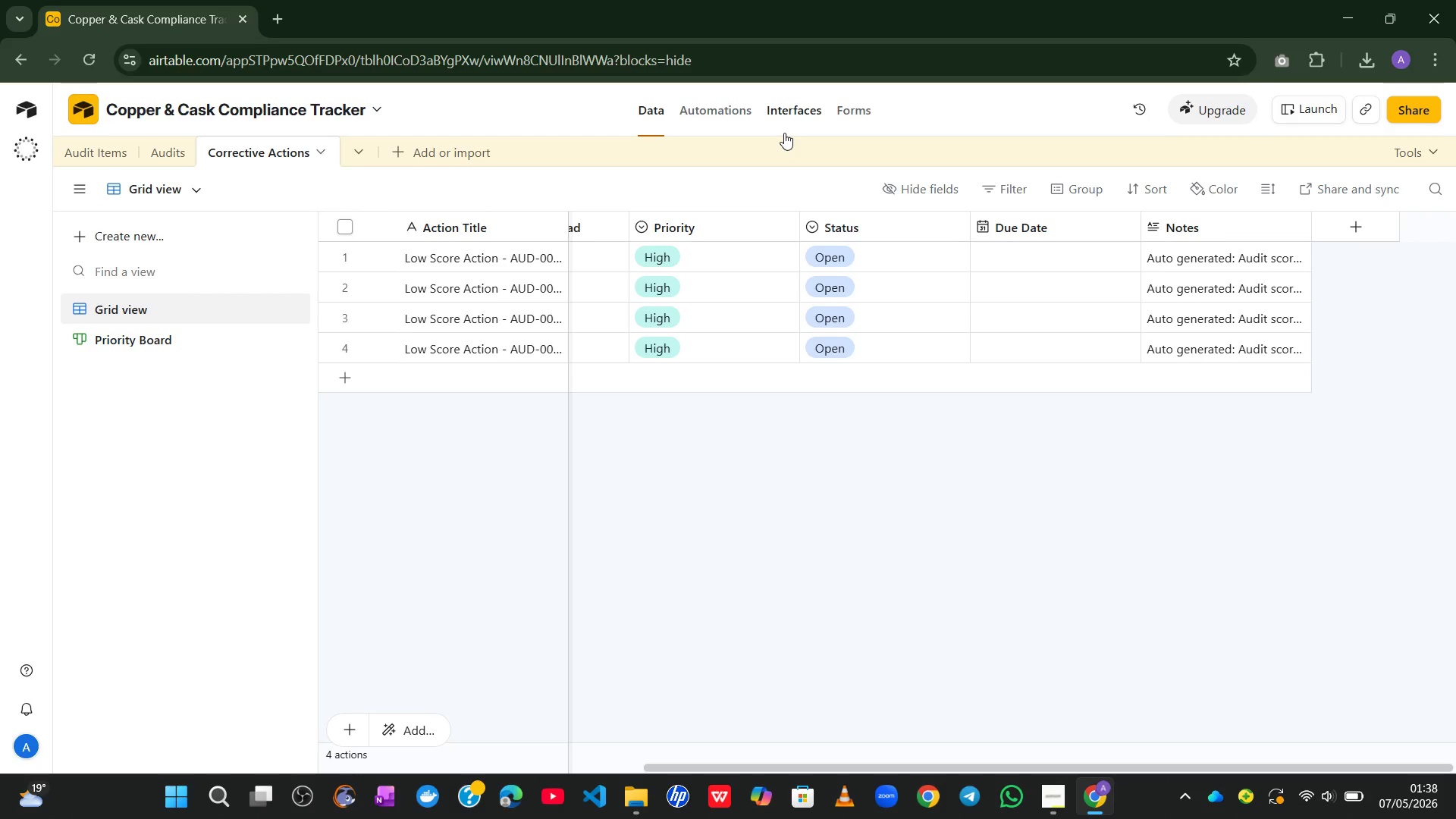 
left_click([702, 103])
 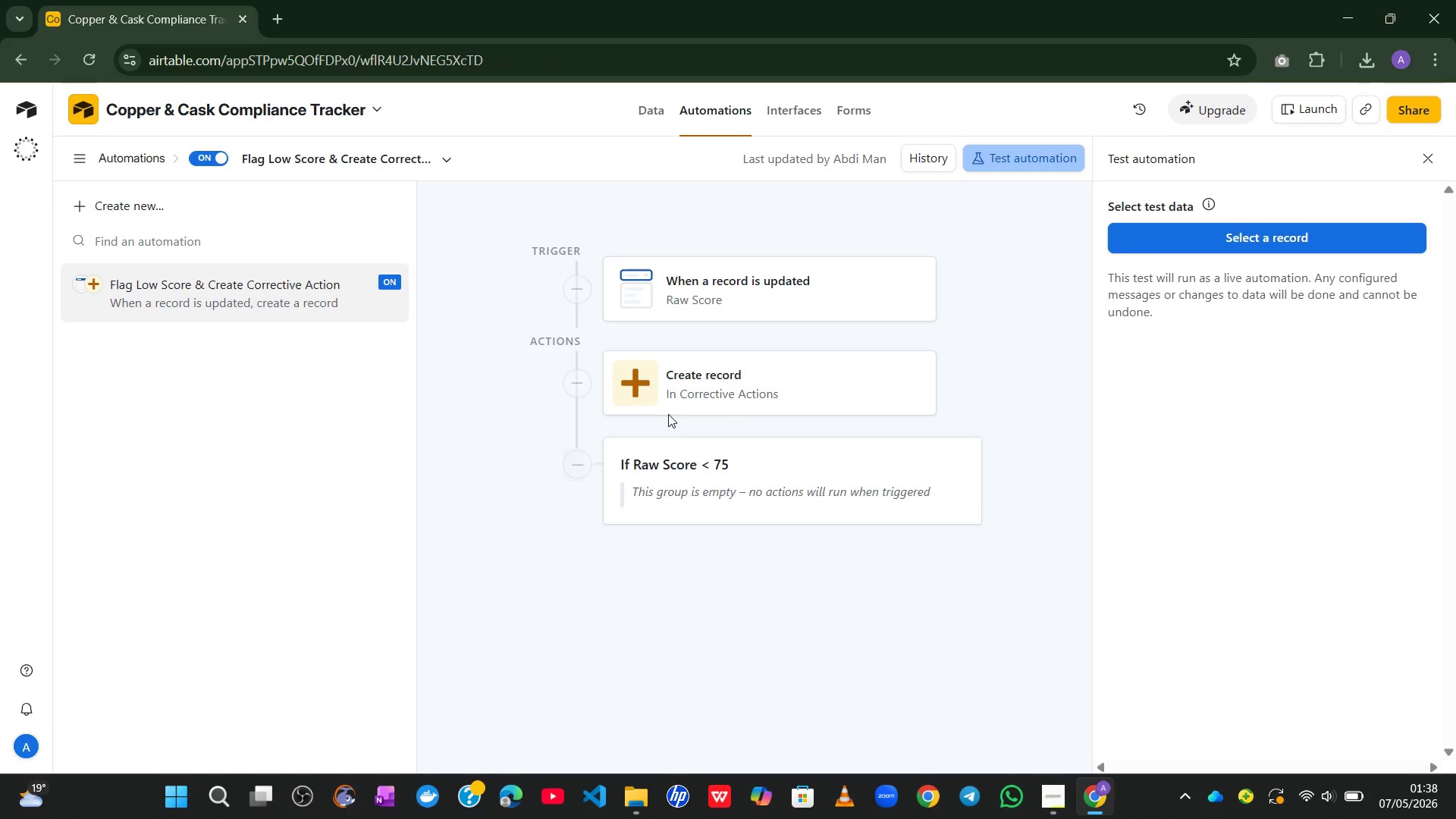 
wait(12.2)
 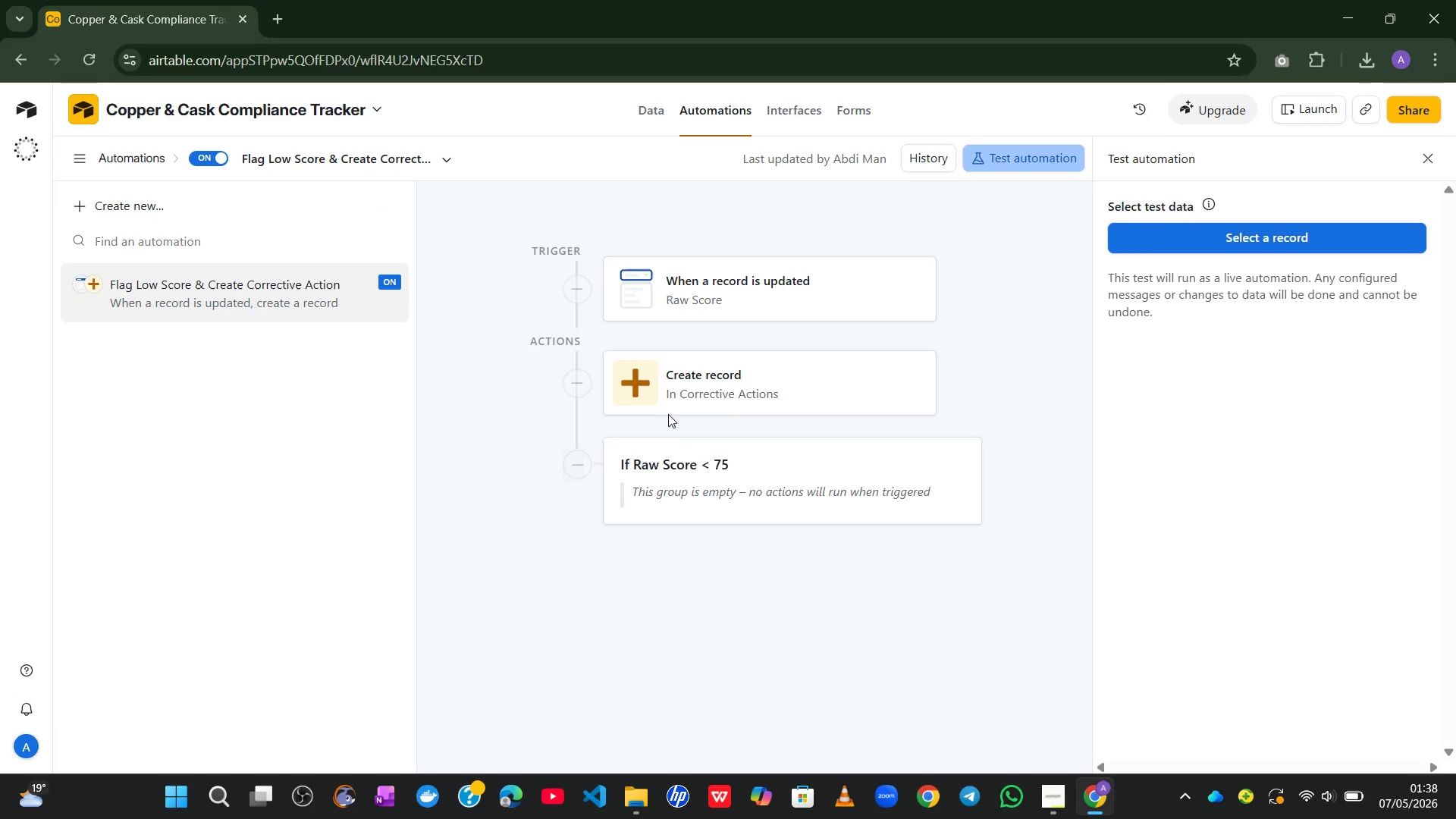 
left_click([610, 573])
 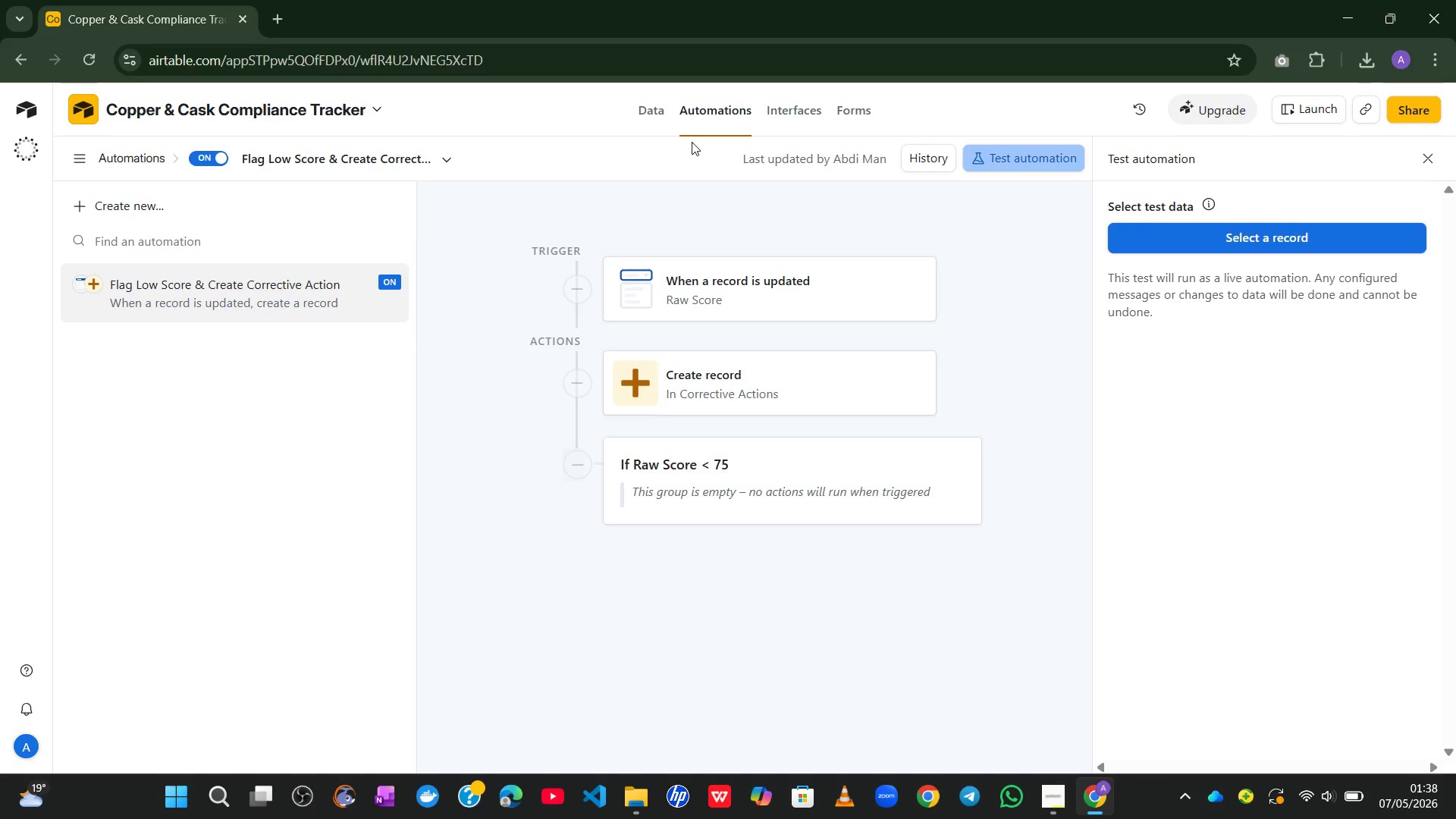 
left_click([656, 108])
 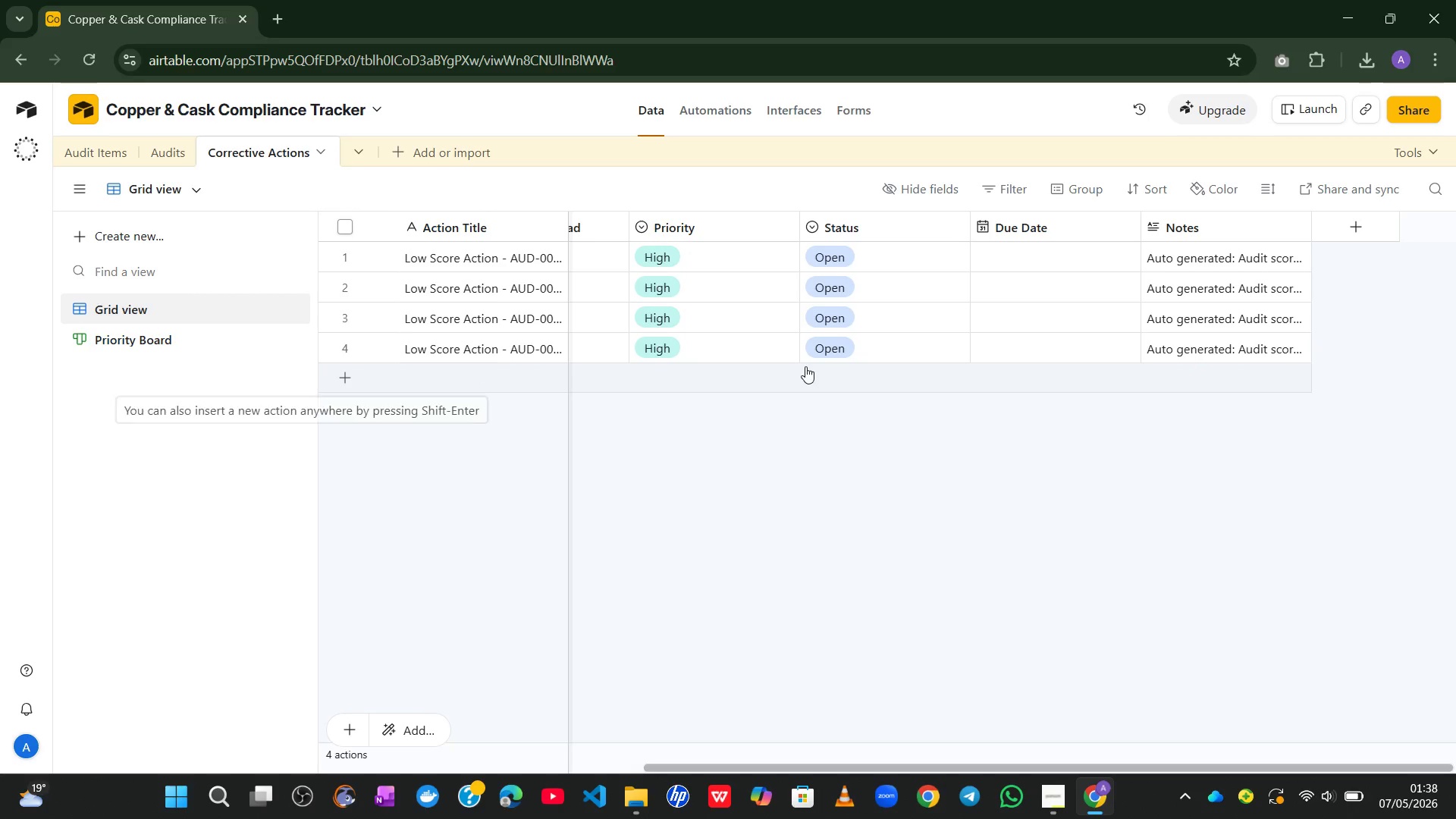 
wait(7.11)
 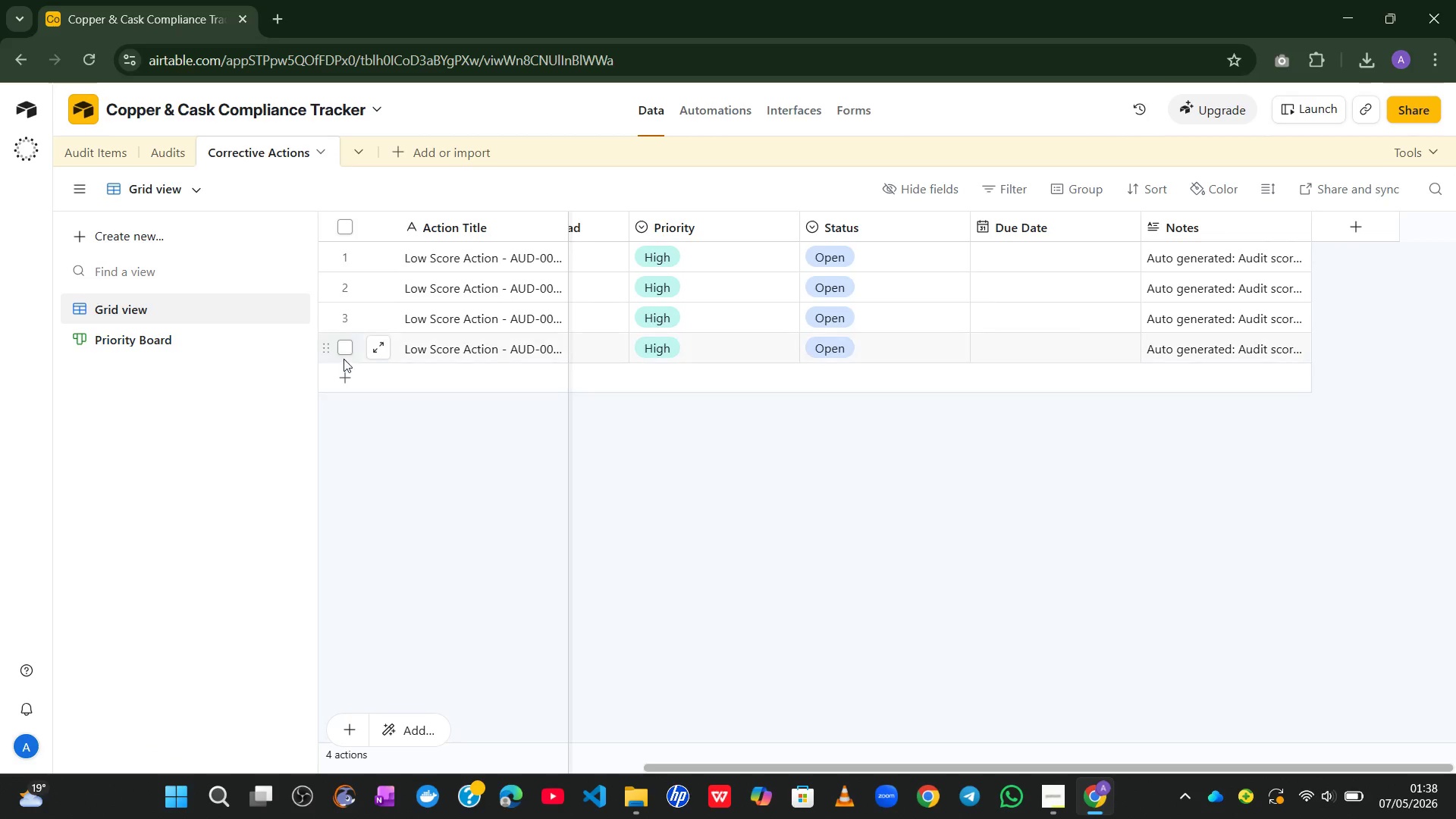 
mouse_move([356, 382])
 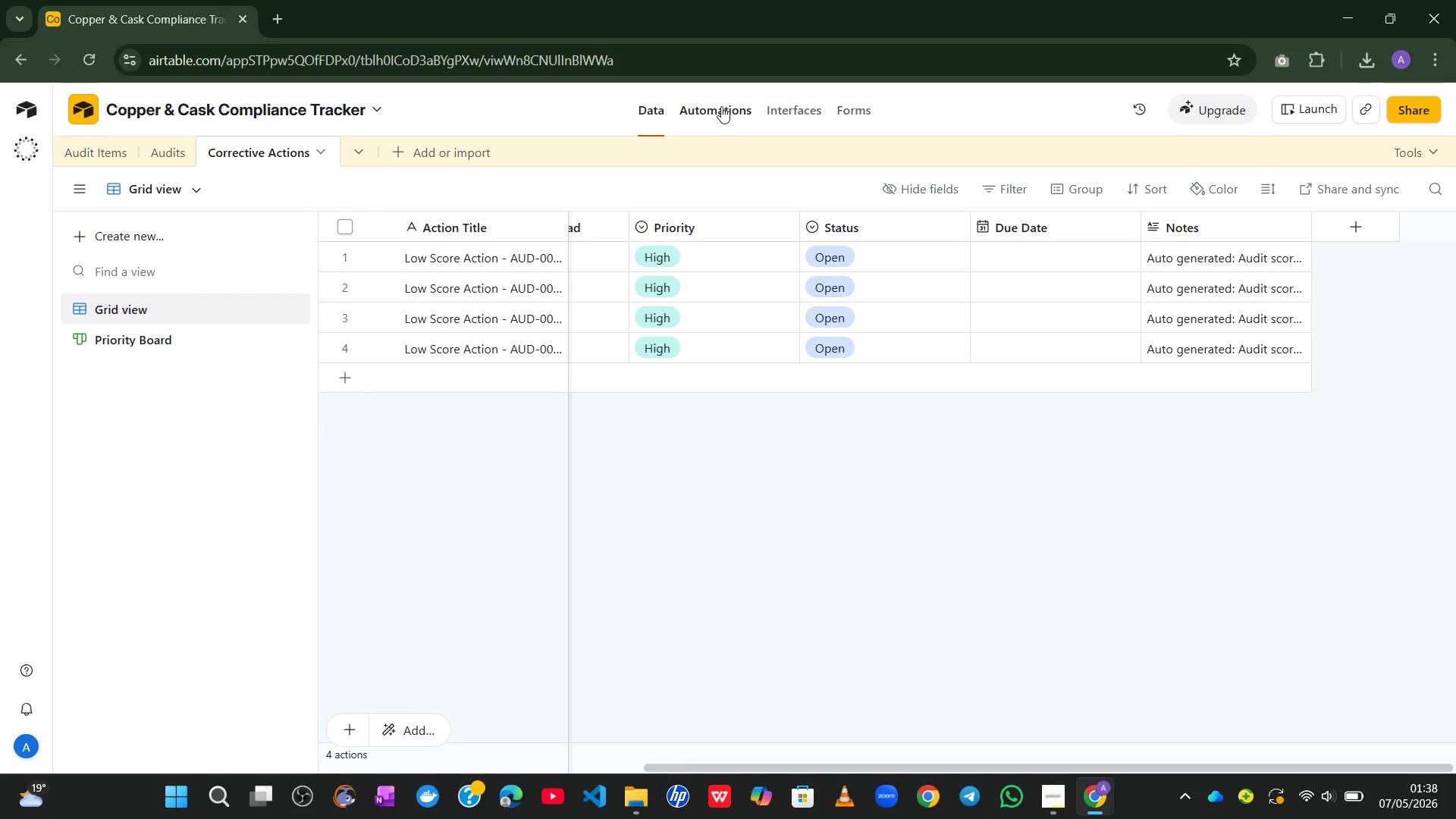 
left_click([717, 106])
 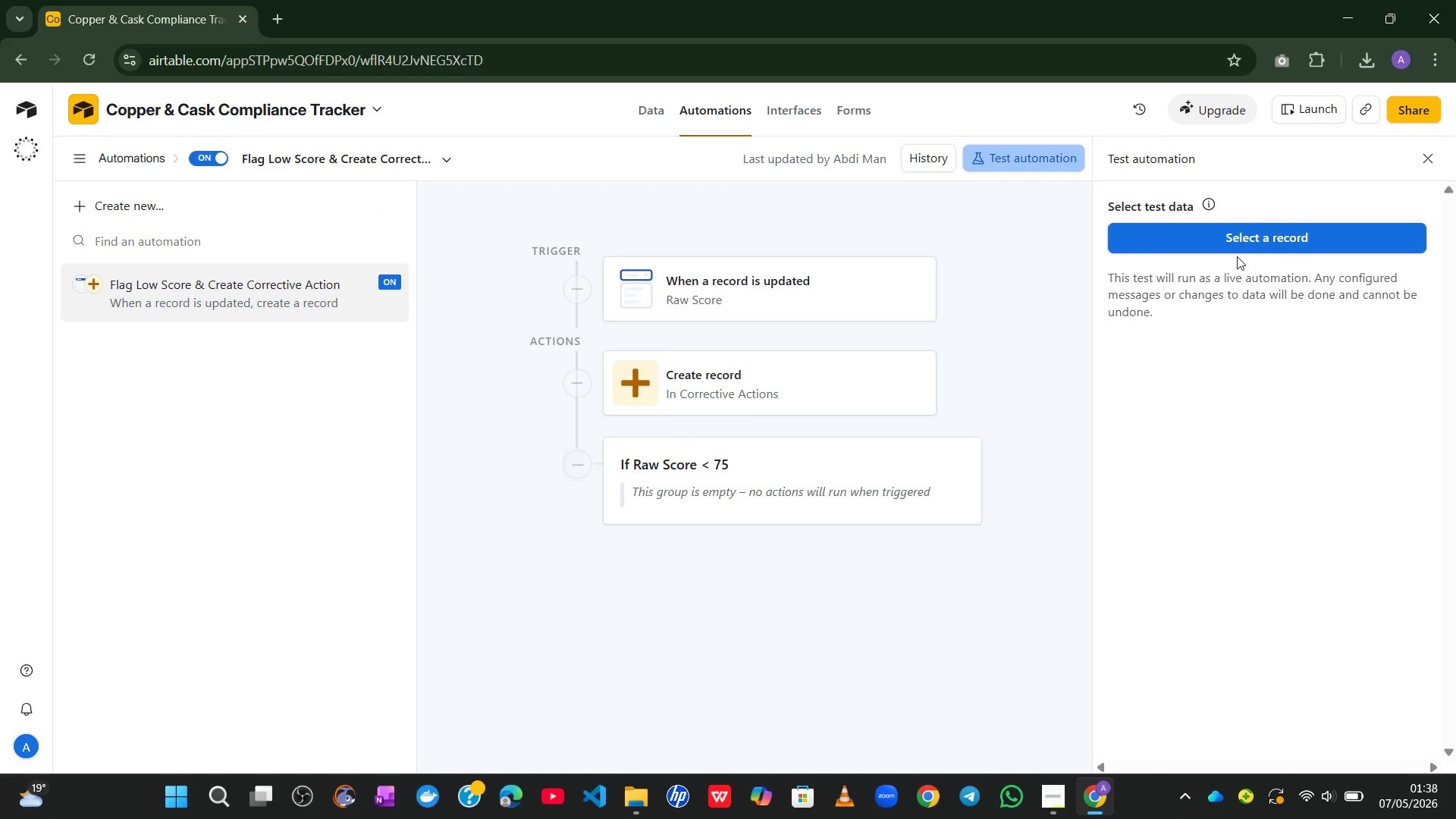 
left_click([1278, 234])
 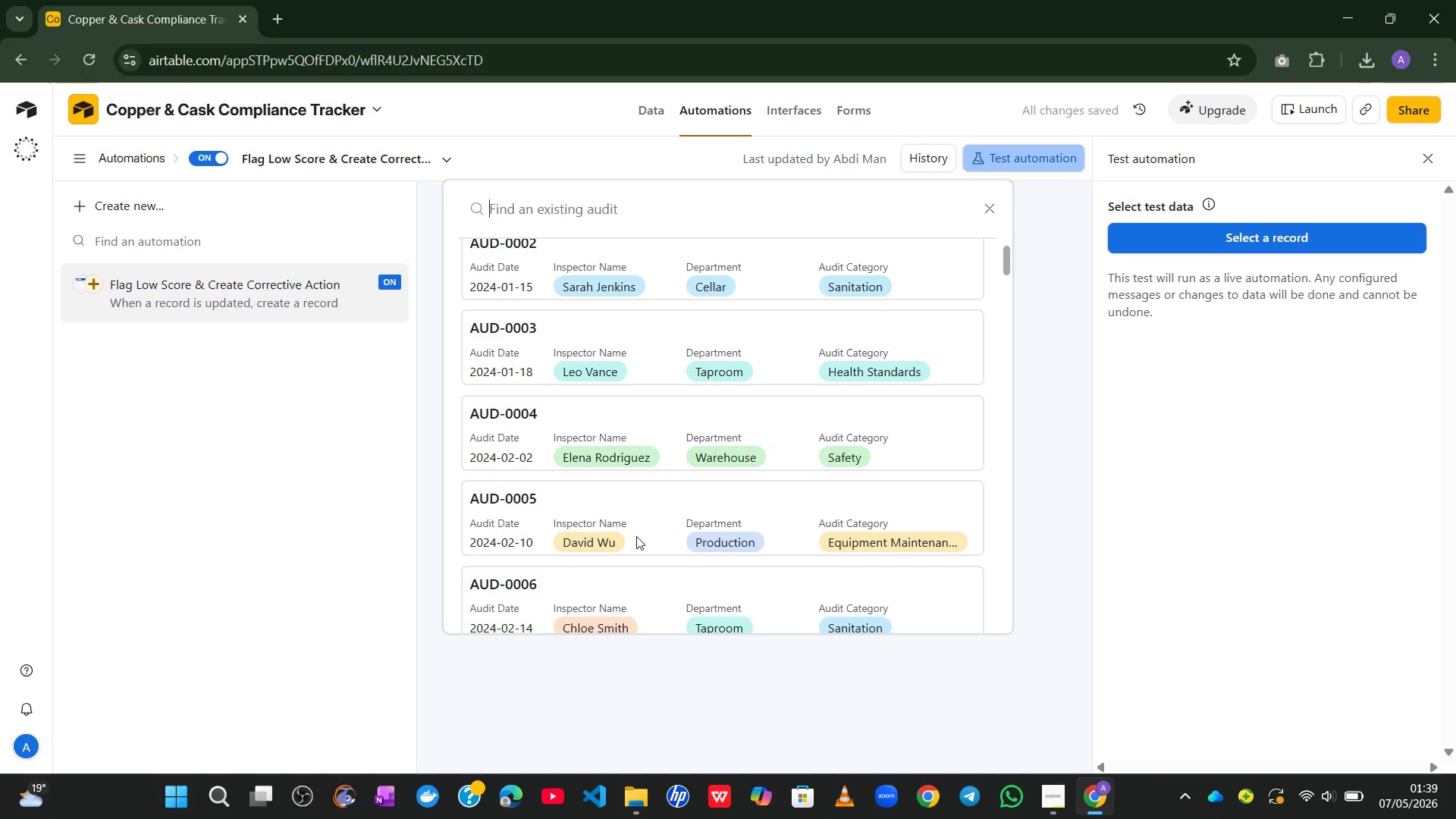 
left_click([617, 522])
 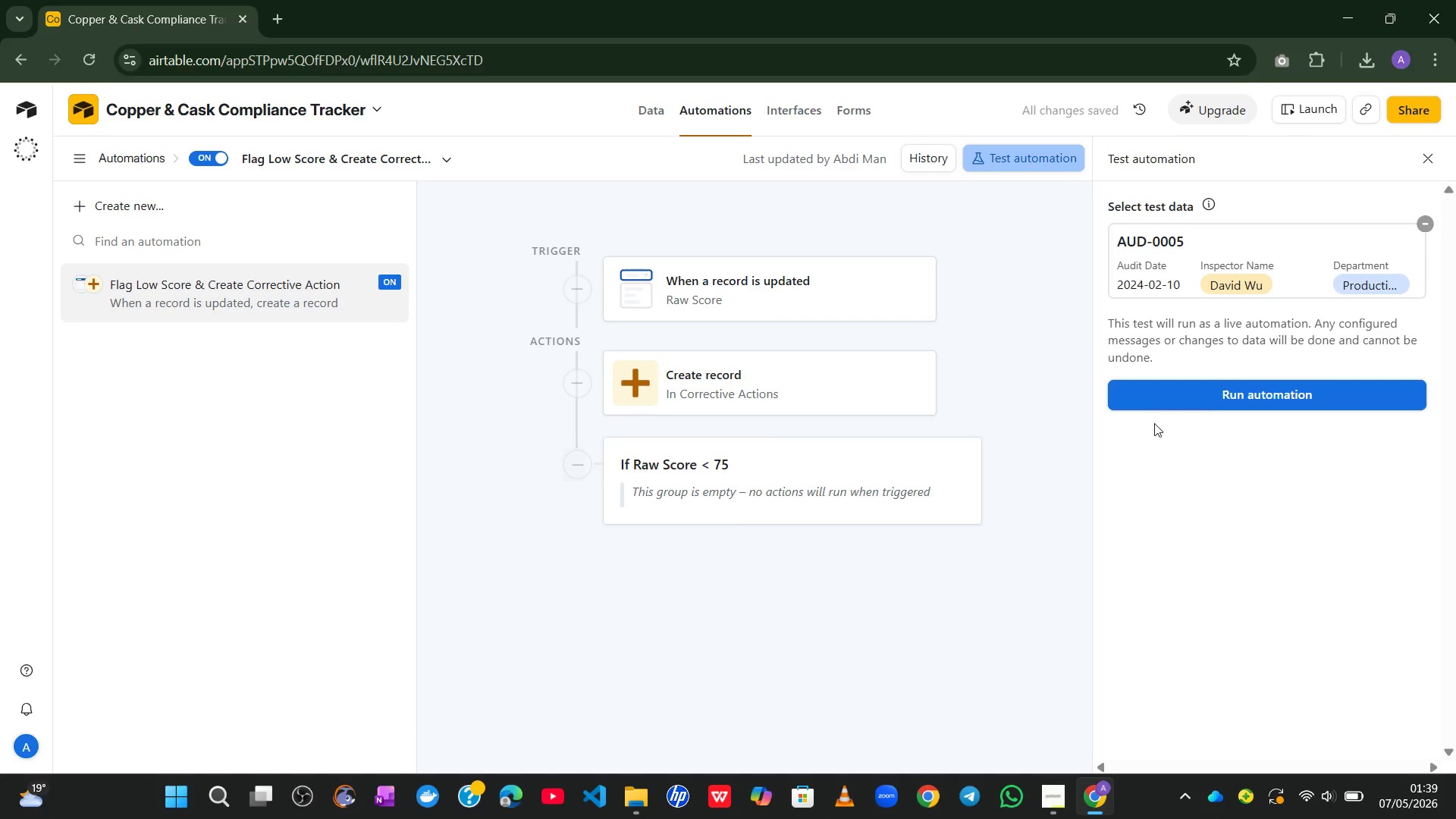 
left_click([1249, 401])
 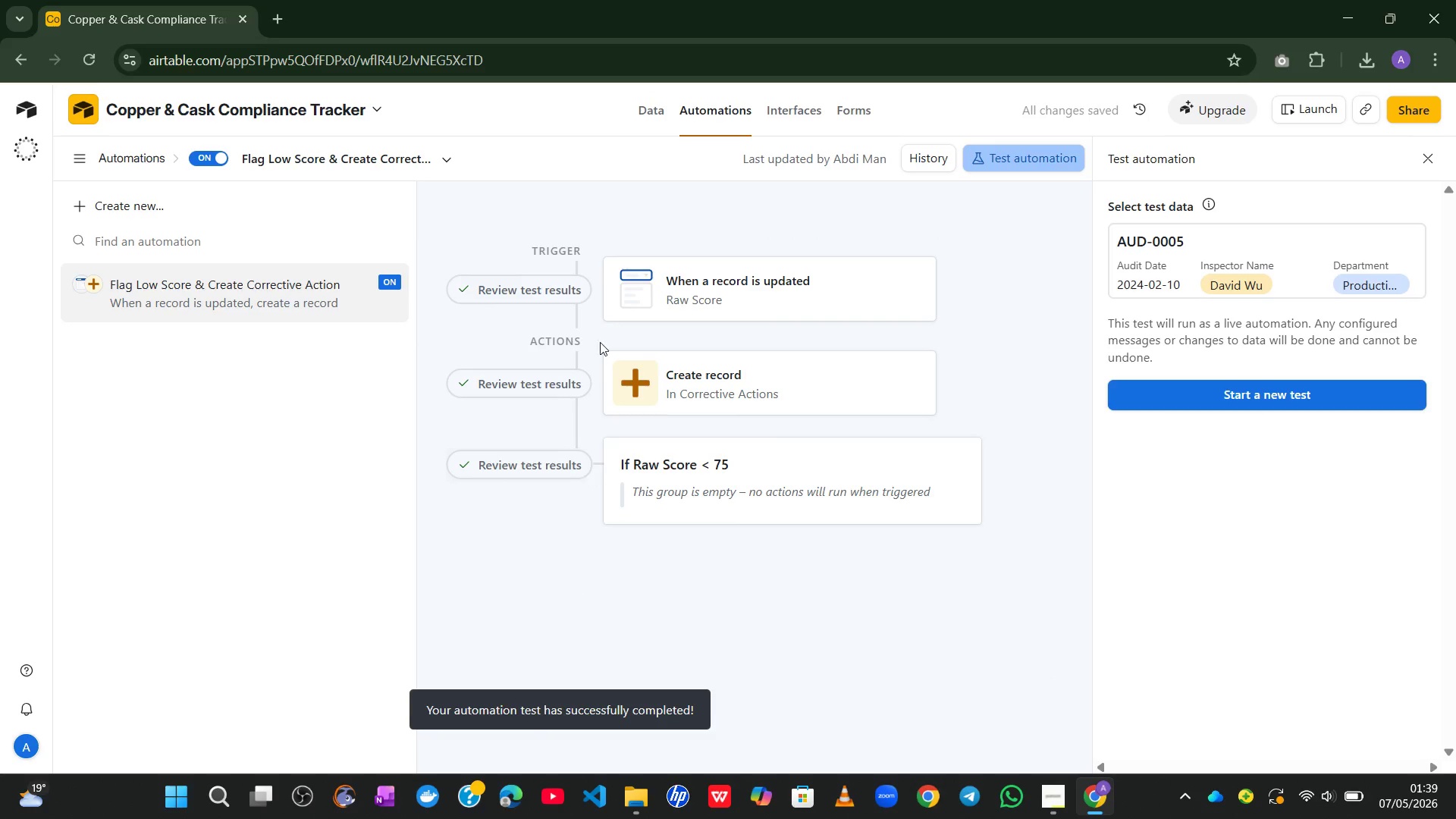 
wait(5.3)
 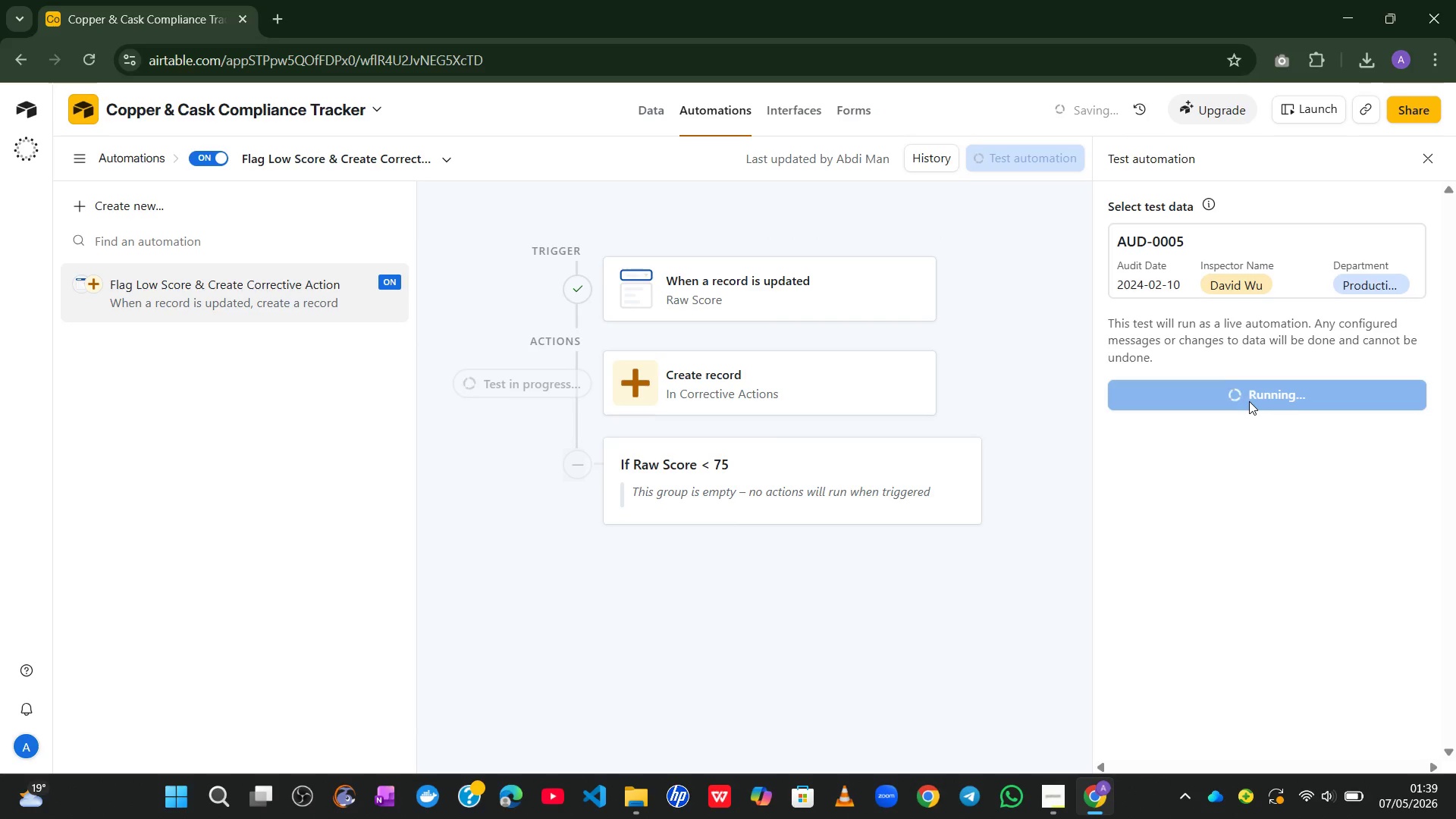 
left_click([640, 117])
 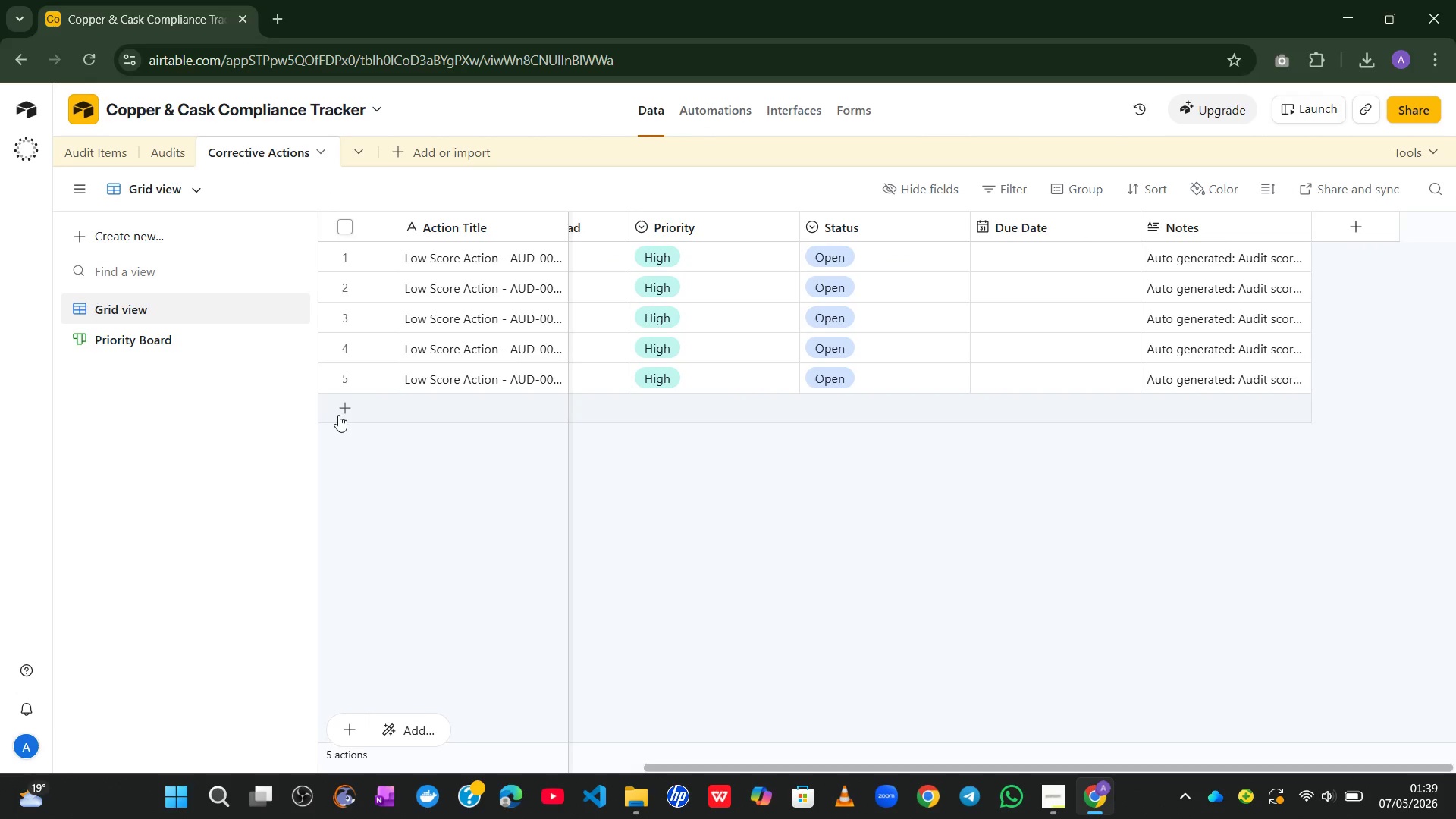 
mouse_move([375, 424])
 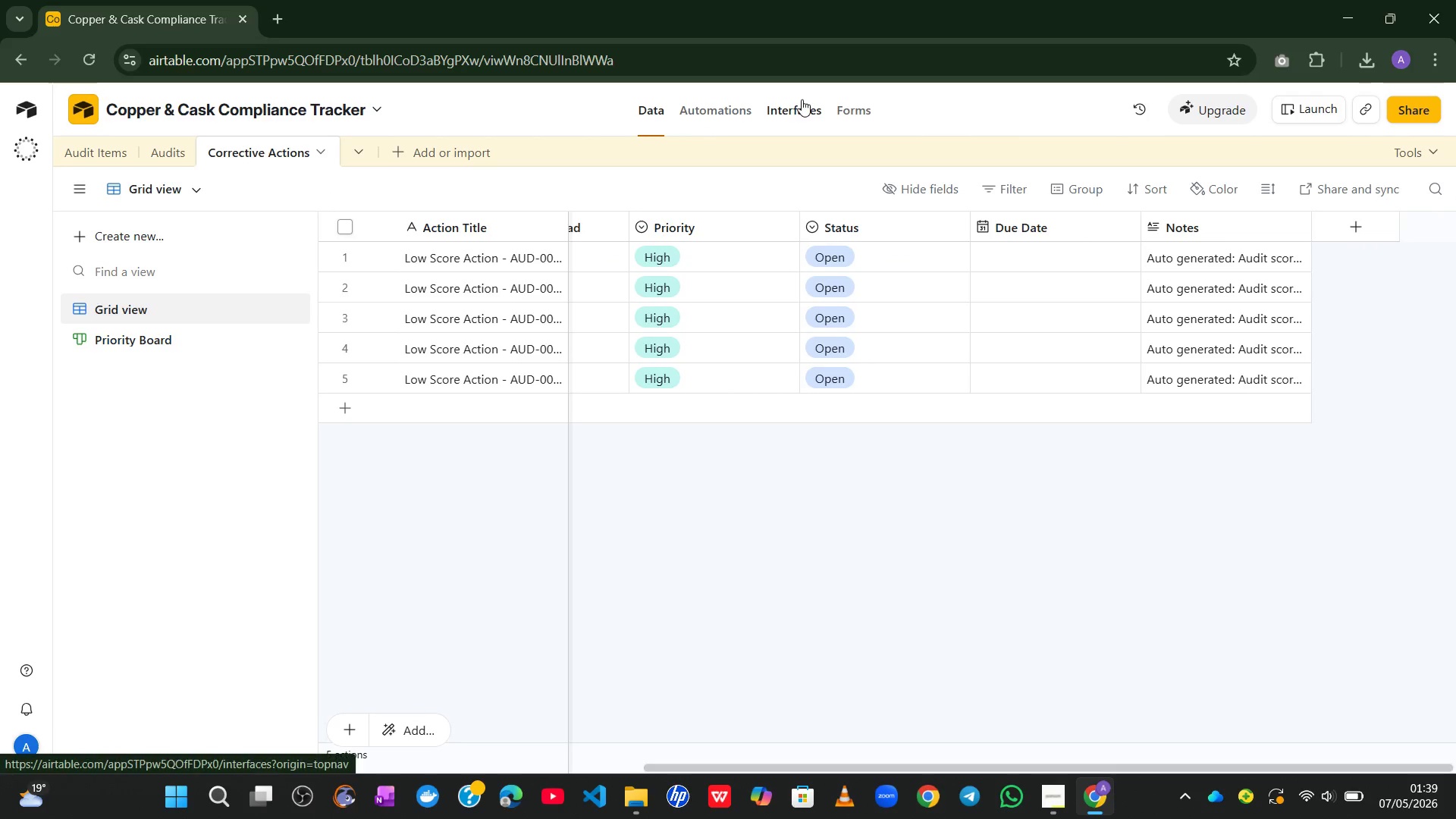 
left_click([799, 108])
 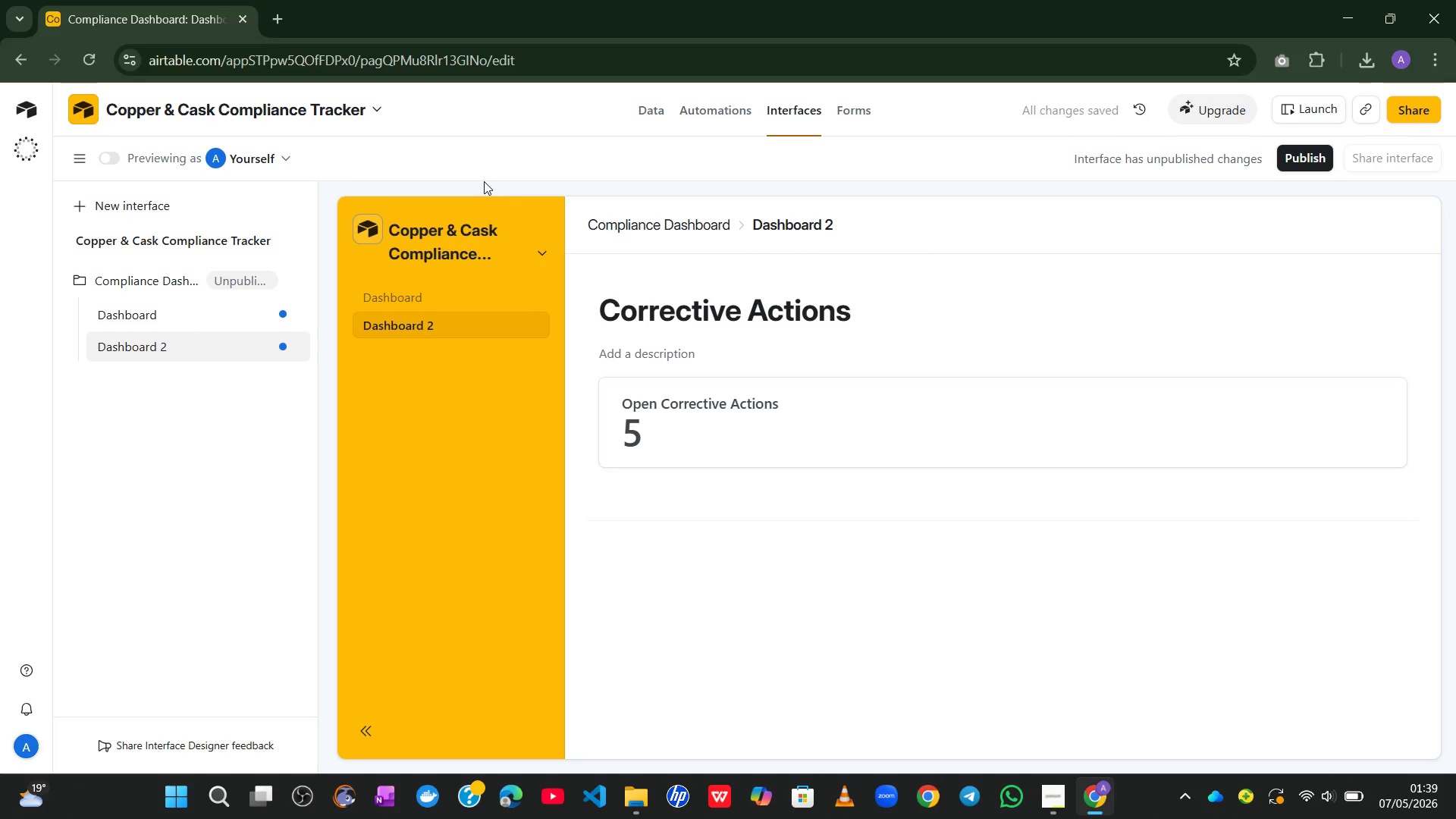 
left_click([107, 158])
 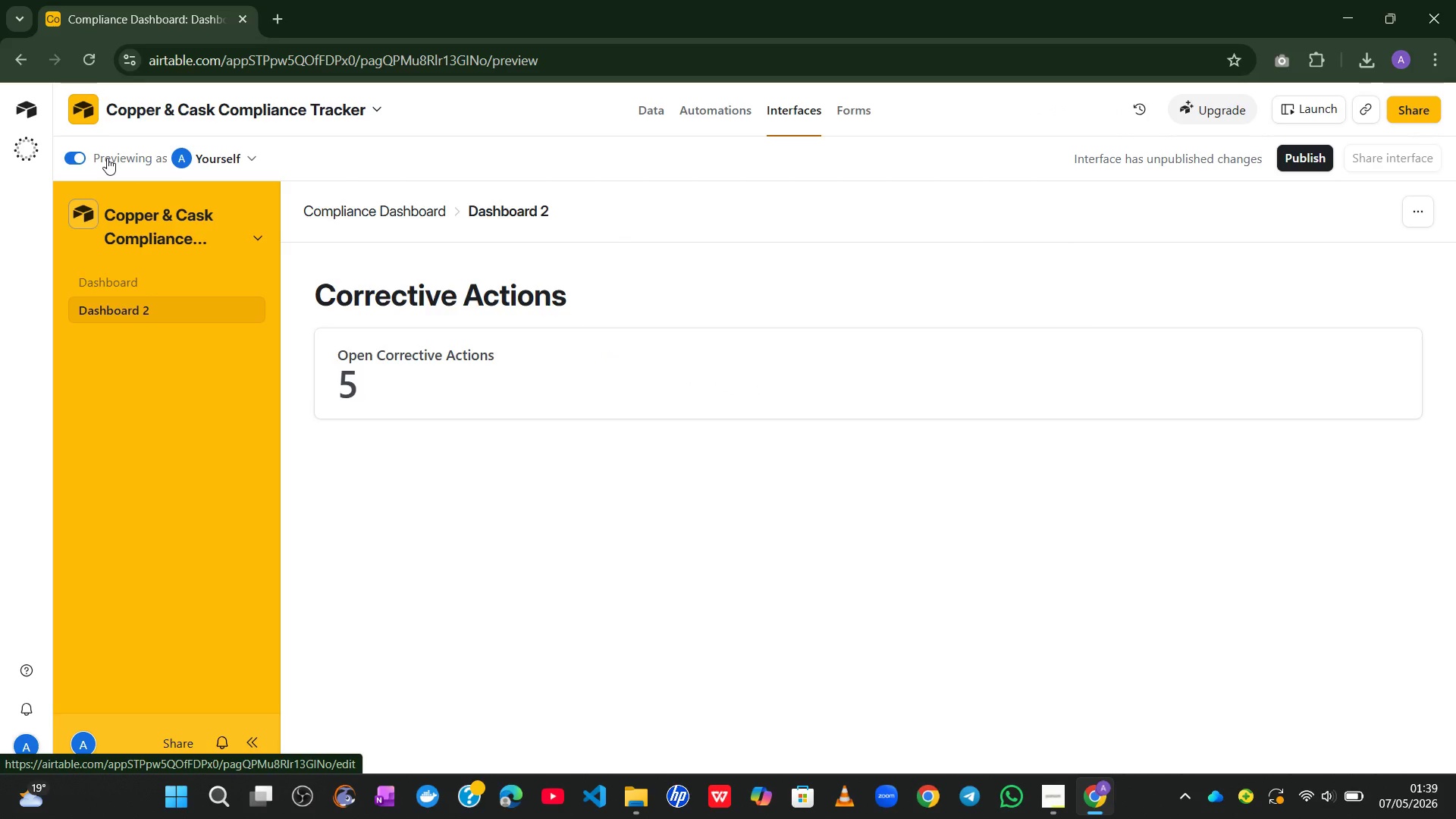 
left_click([127, 279])
 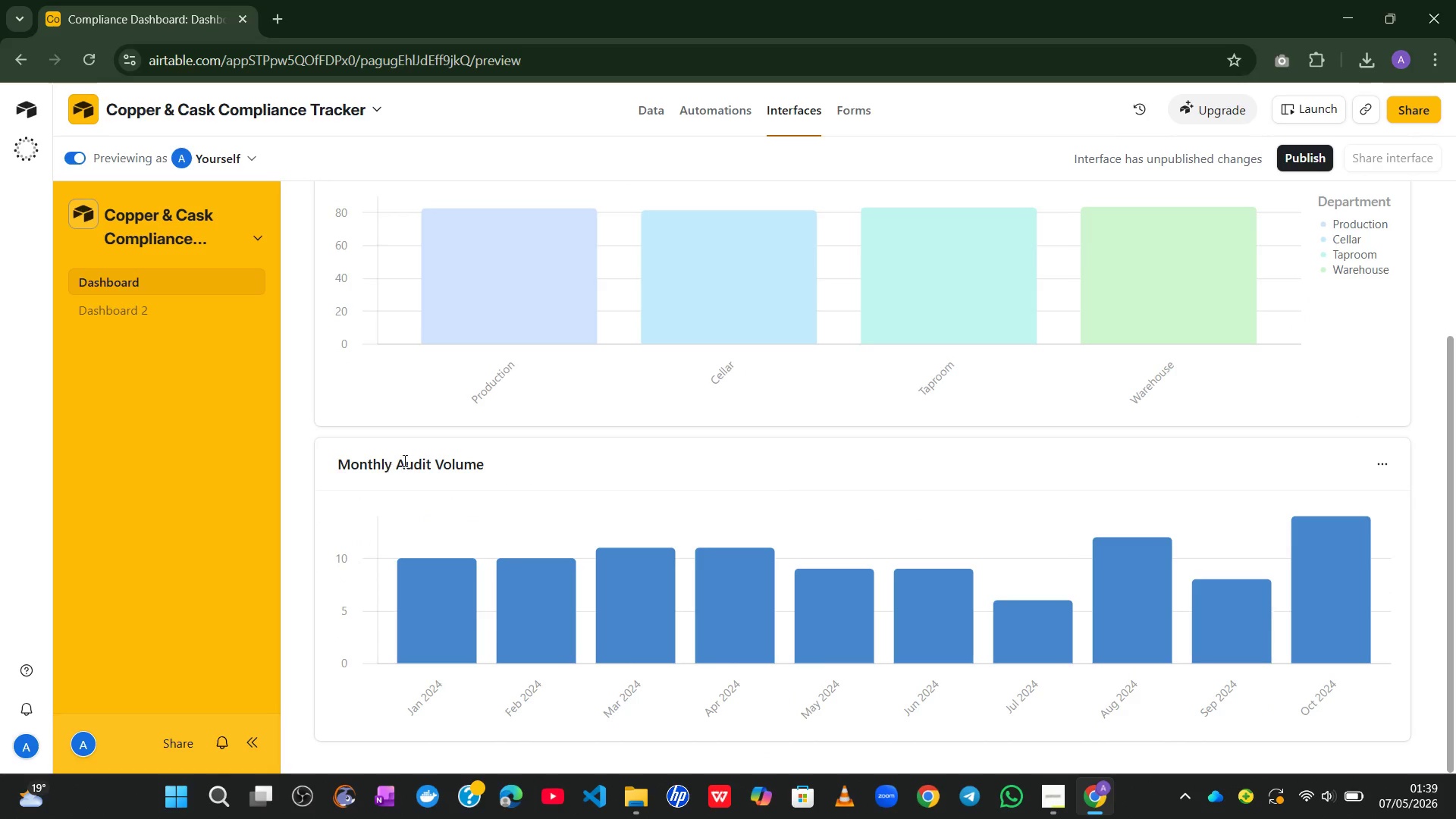 
wait(14.36)
 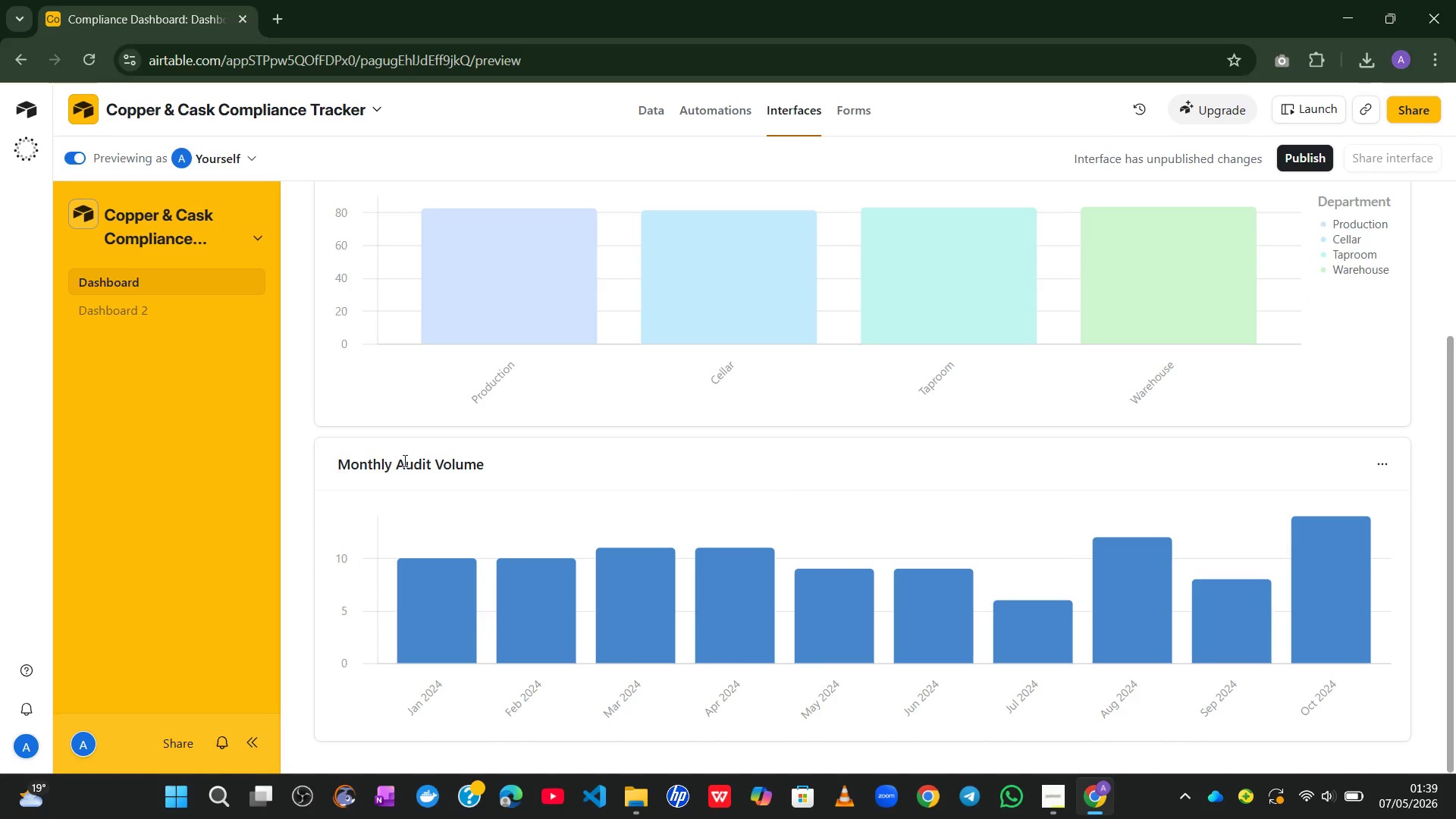 
left_click([135, 311])
 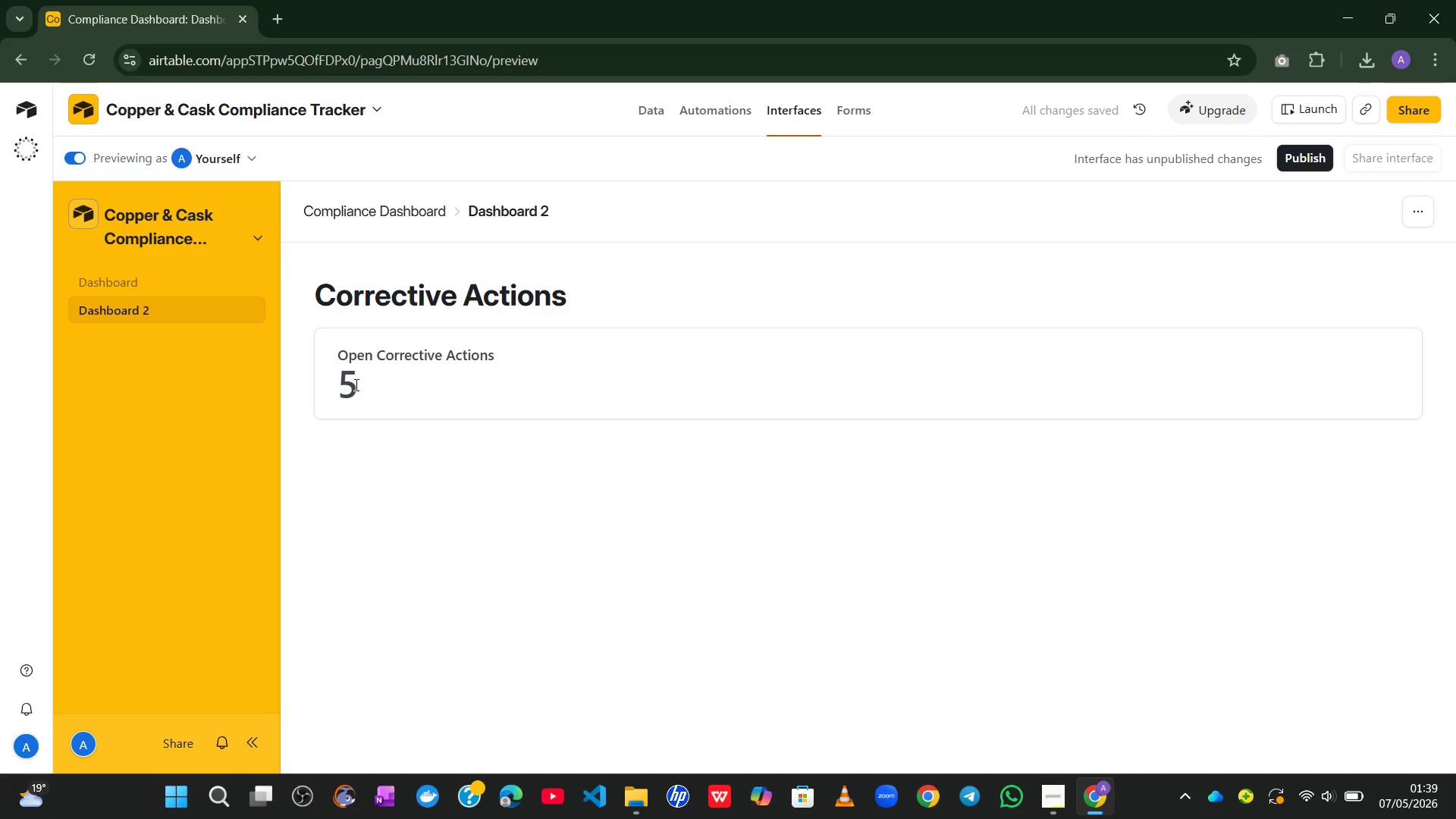 
wait(7.78)
 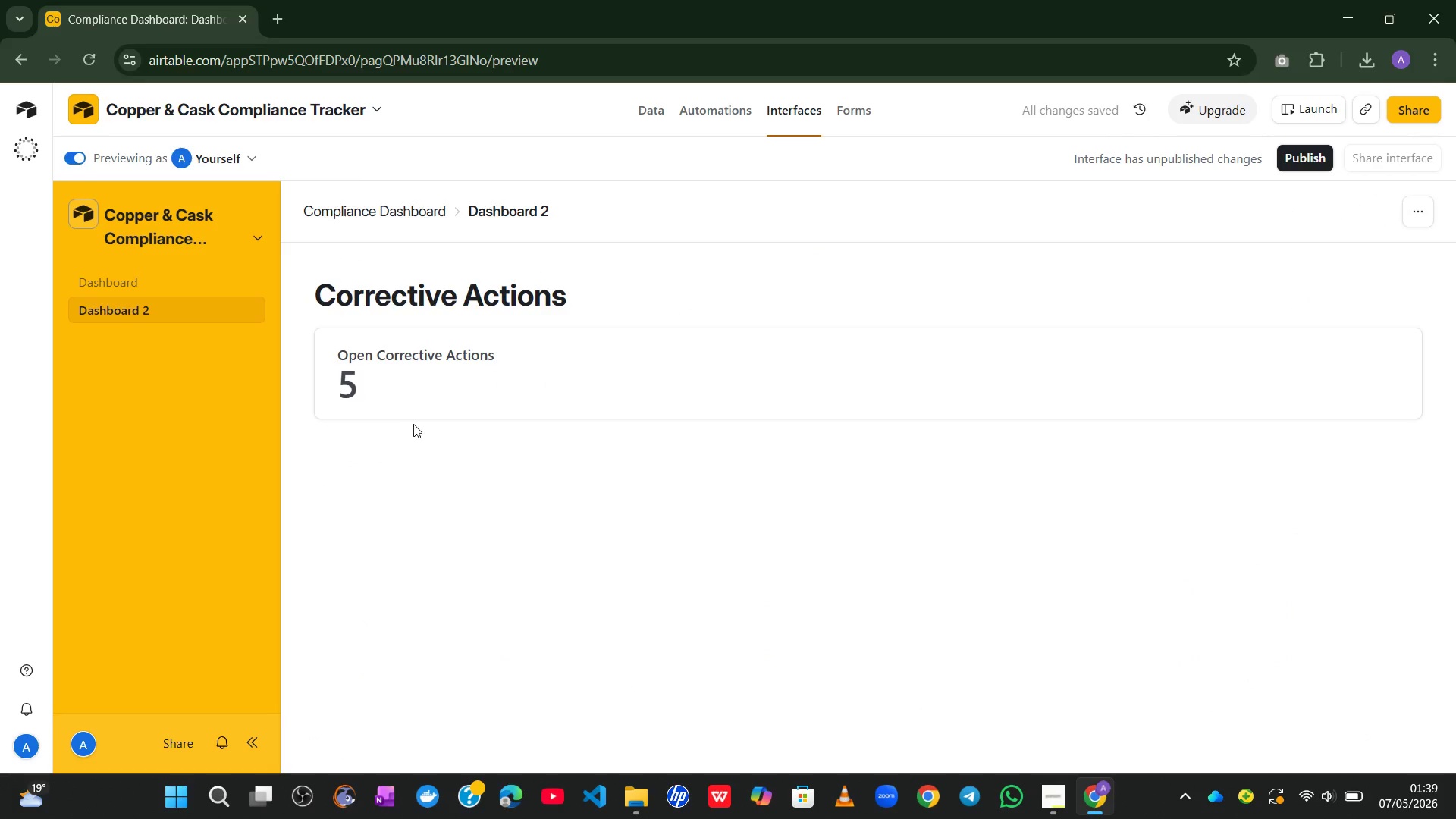 
left_click_drag(start_coordinate=[359, 379], to_coordinate=[331, 380])
 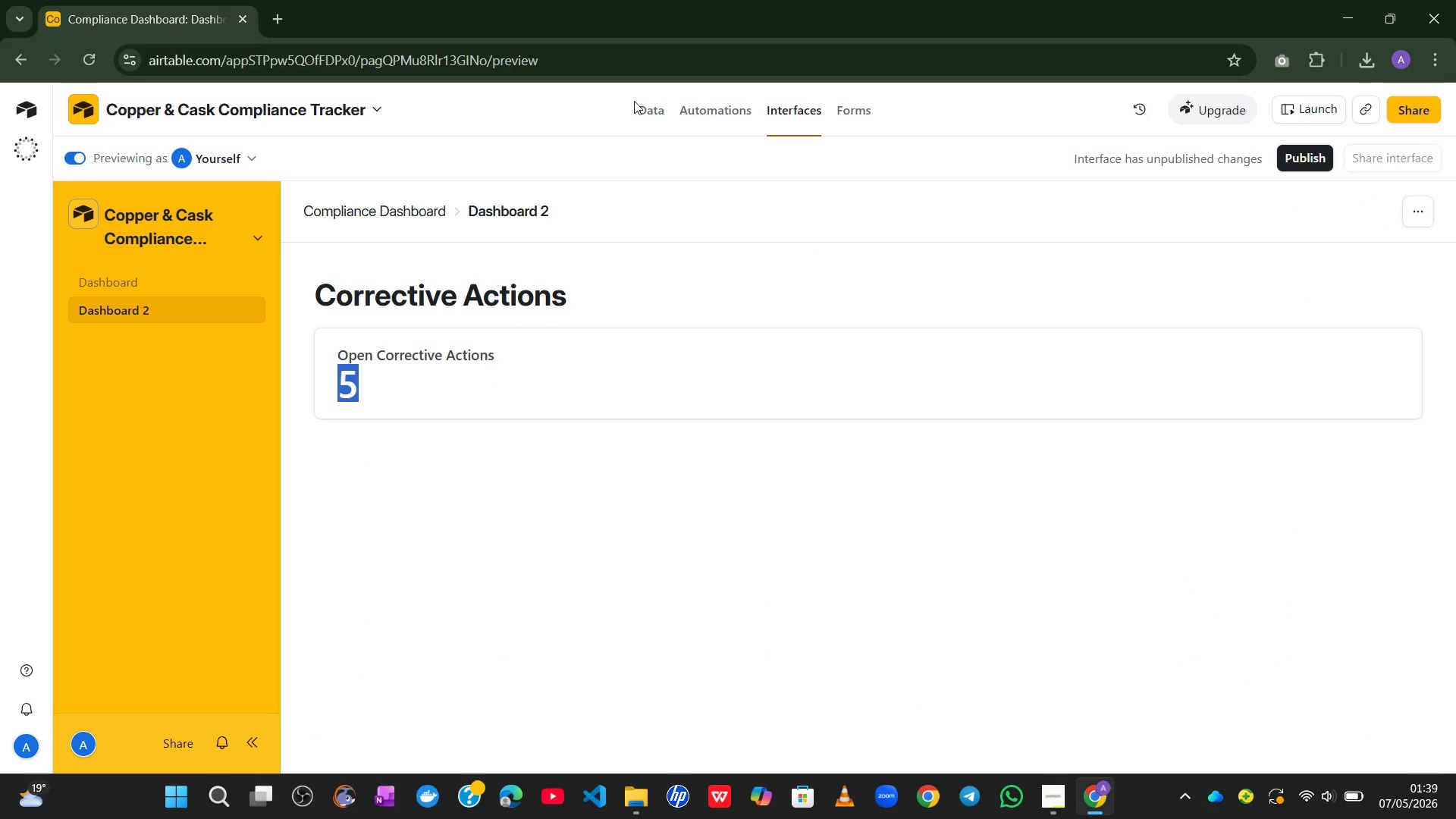 
left_click([639, 108])
 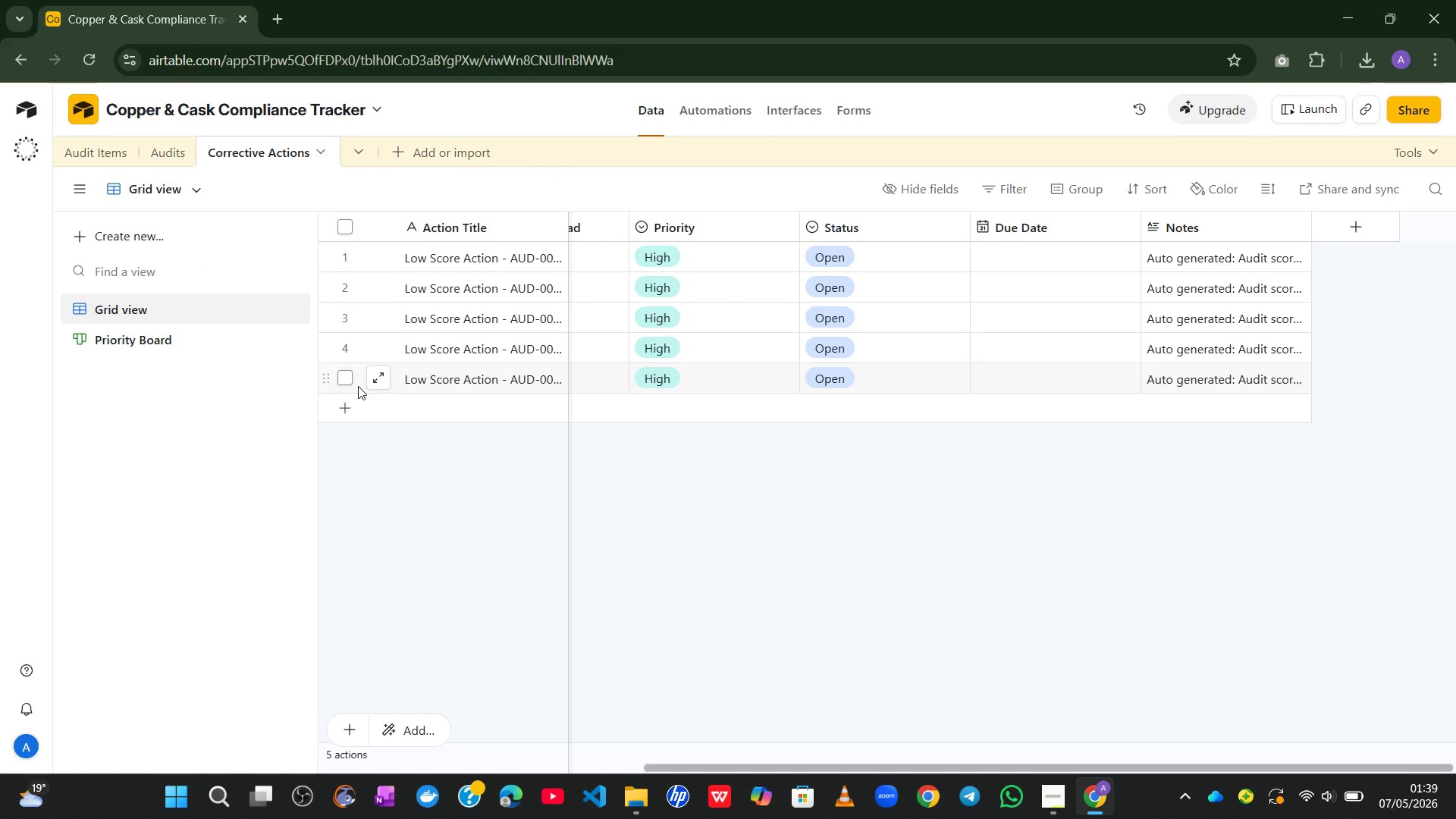 
mouse_move([368, 395])
 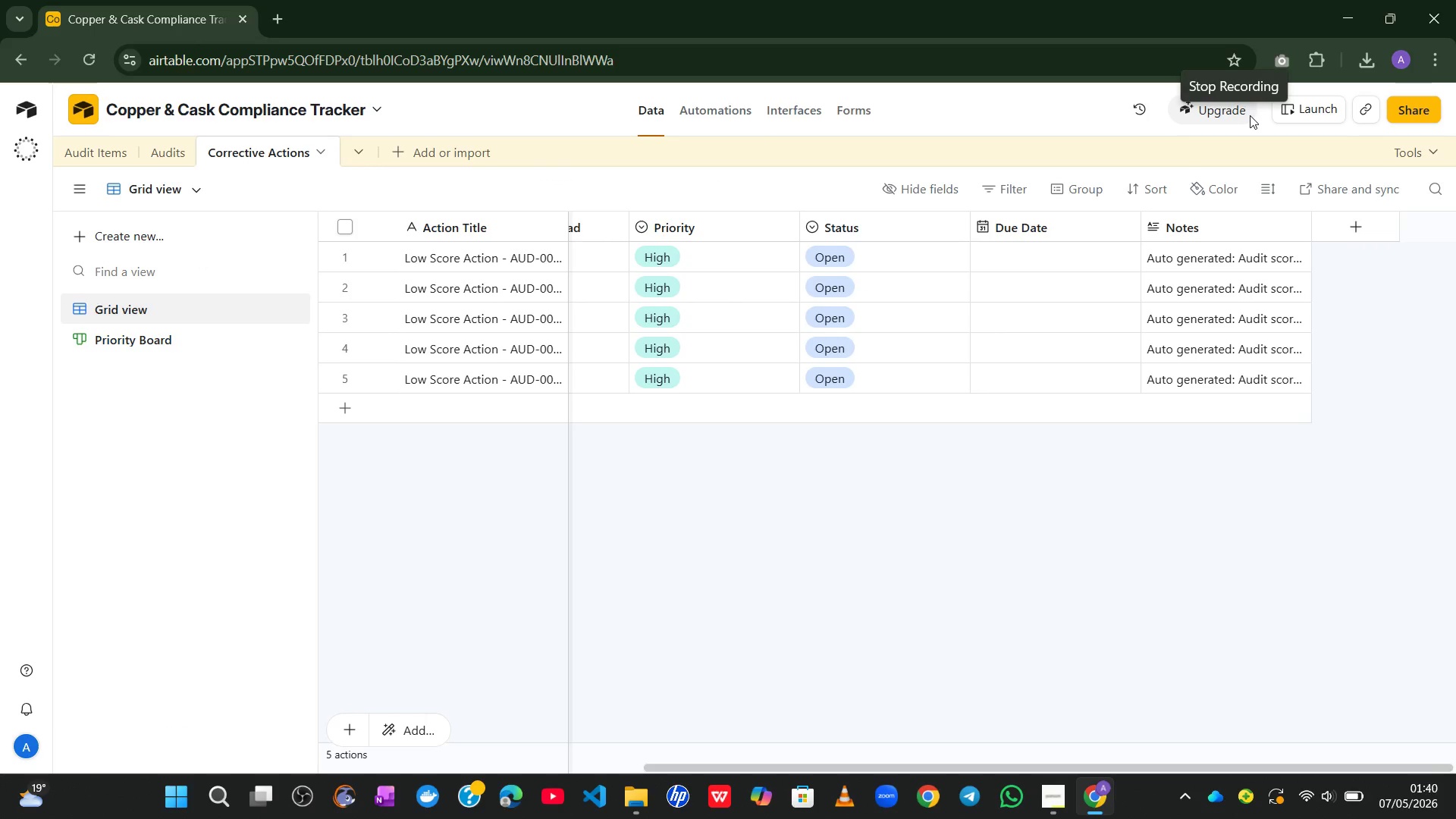 
left_click([1250, 115])
 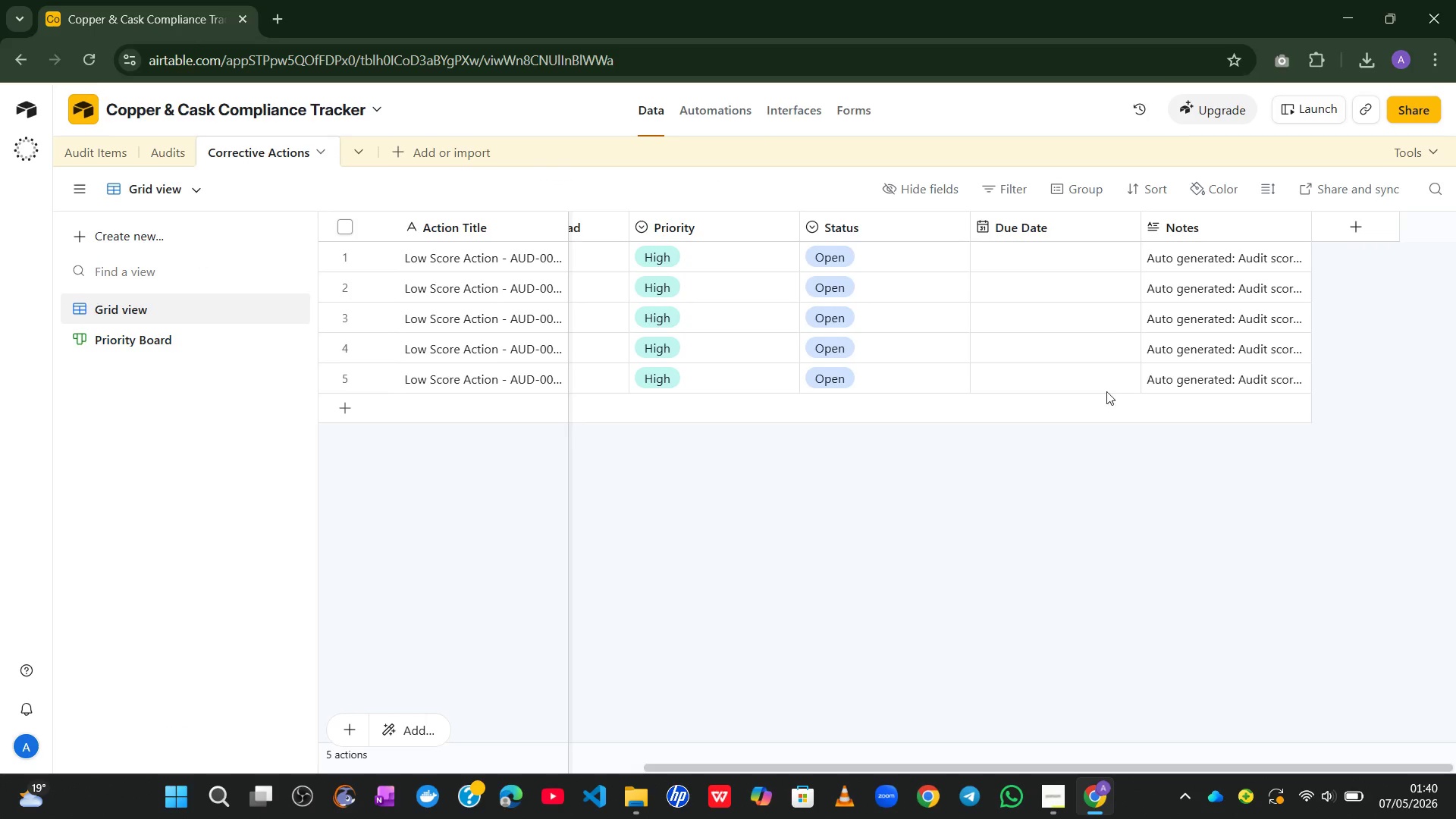 
left_click([1083, 415])
 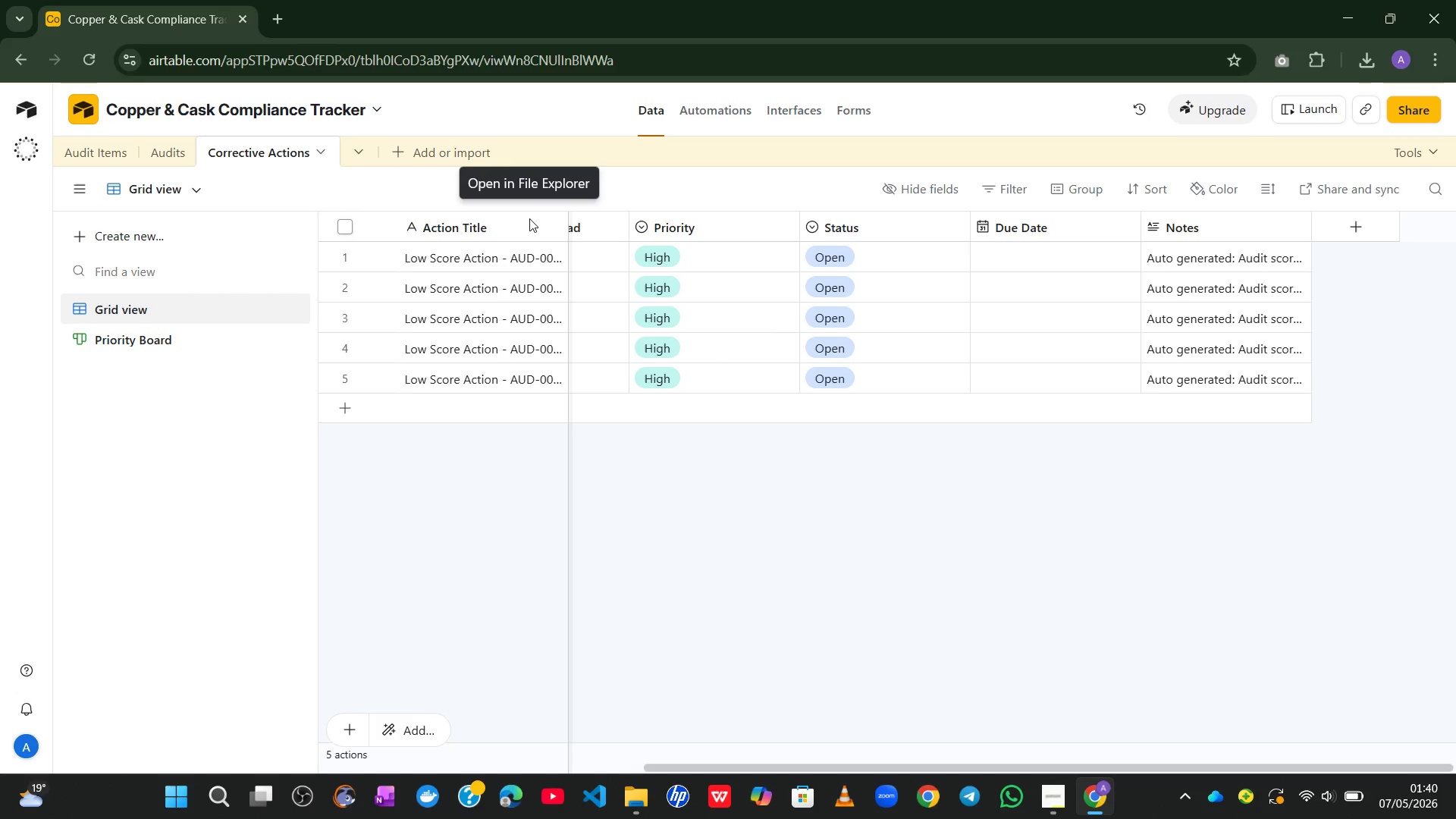 
left_click([529, 218])
 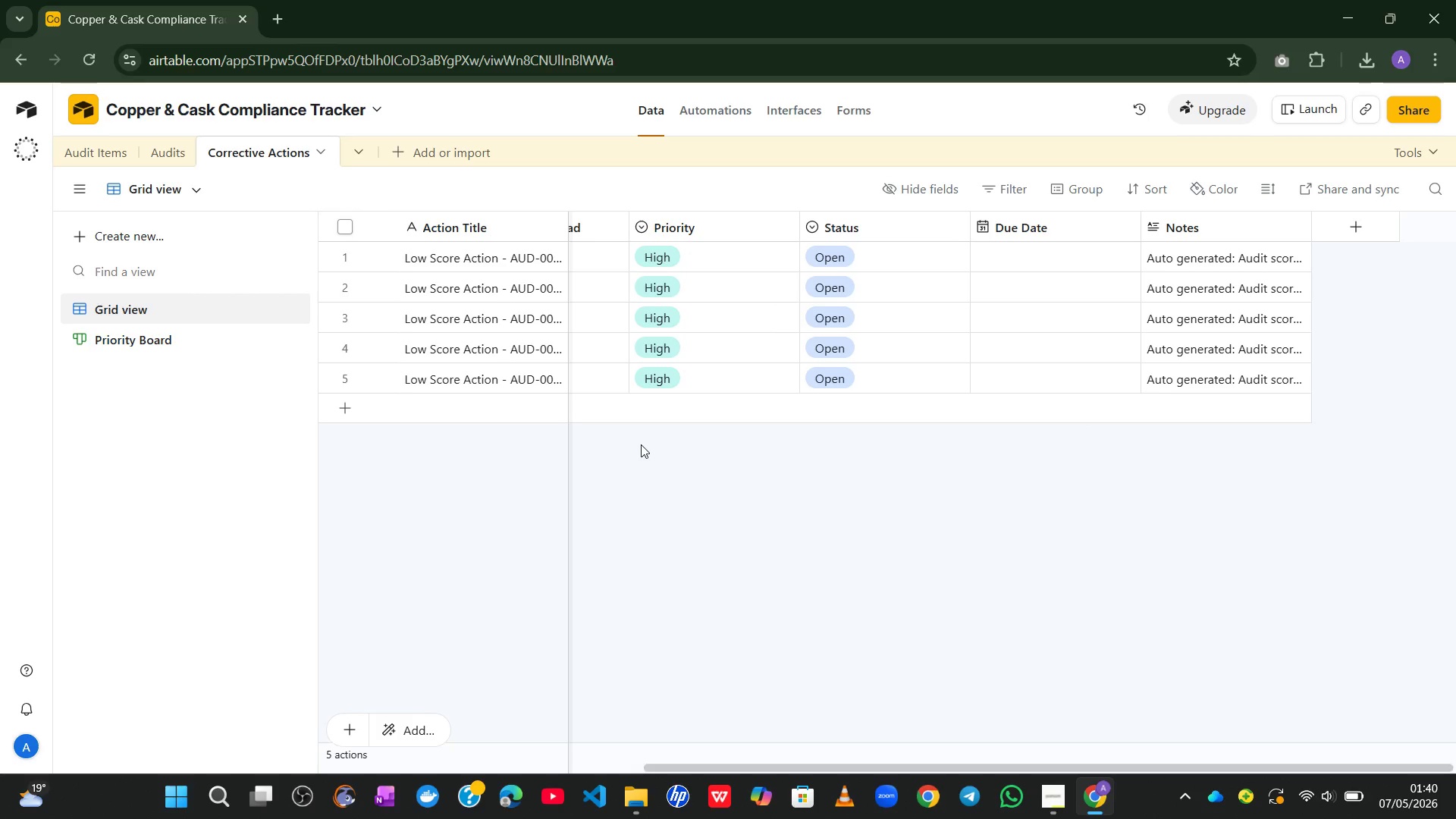 
left_click([626, 461])
 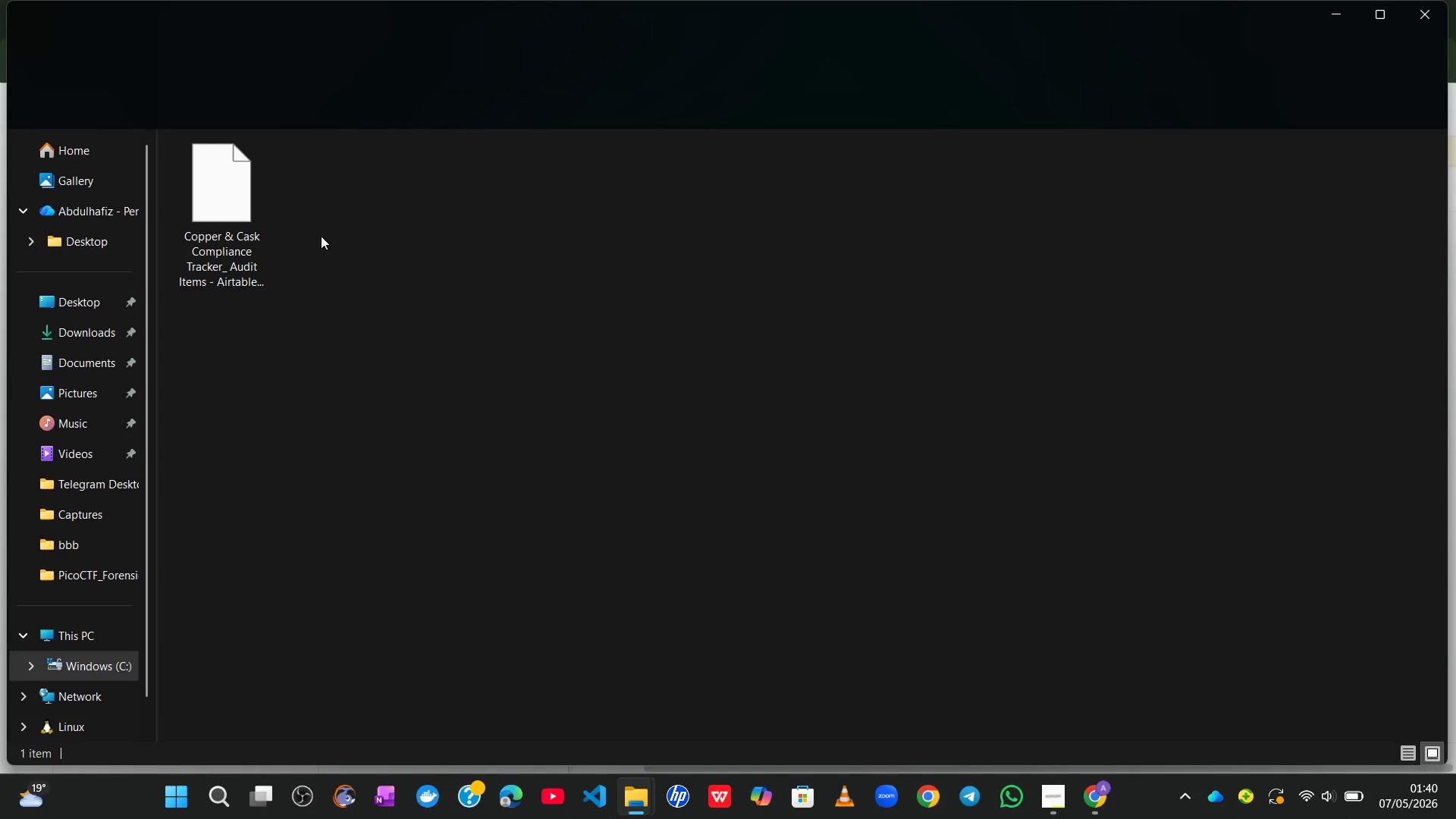 
left_click_drag(start_coordinate=[231, 196], to_coordinate=[104, 299])
 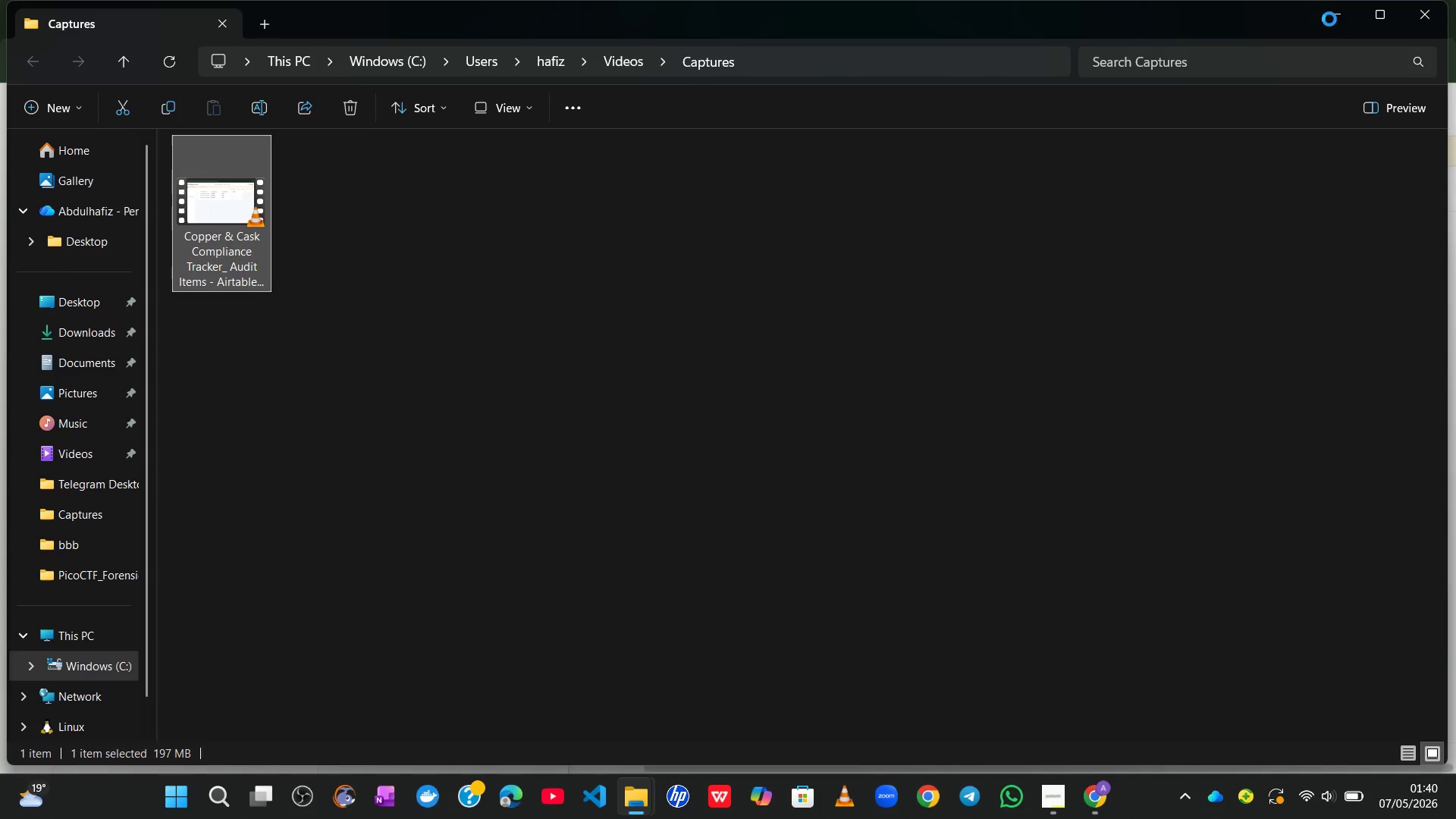 